 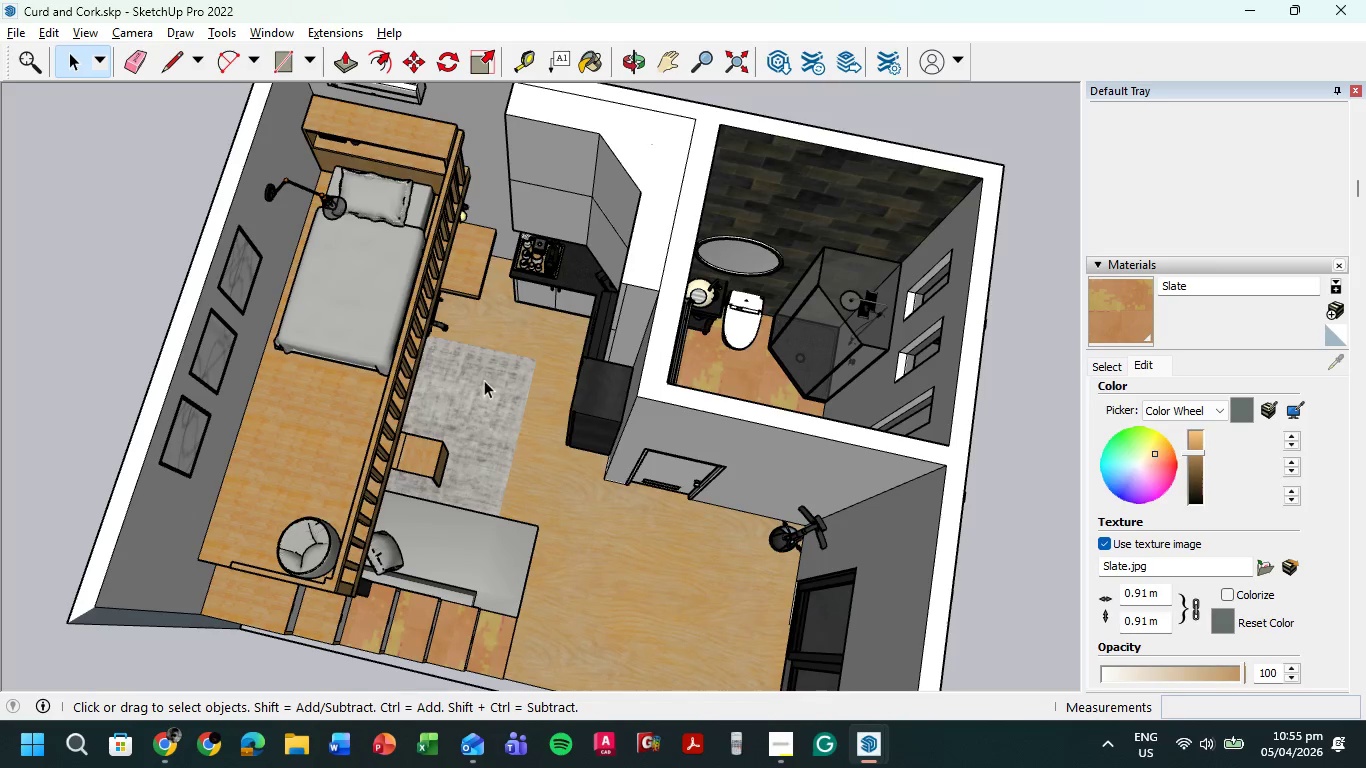 
hold_key(key=ShiftLeft, duration=0.42)
 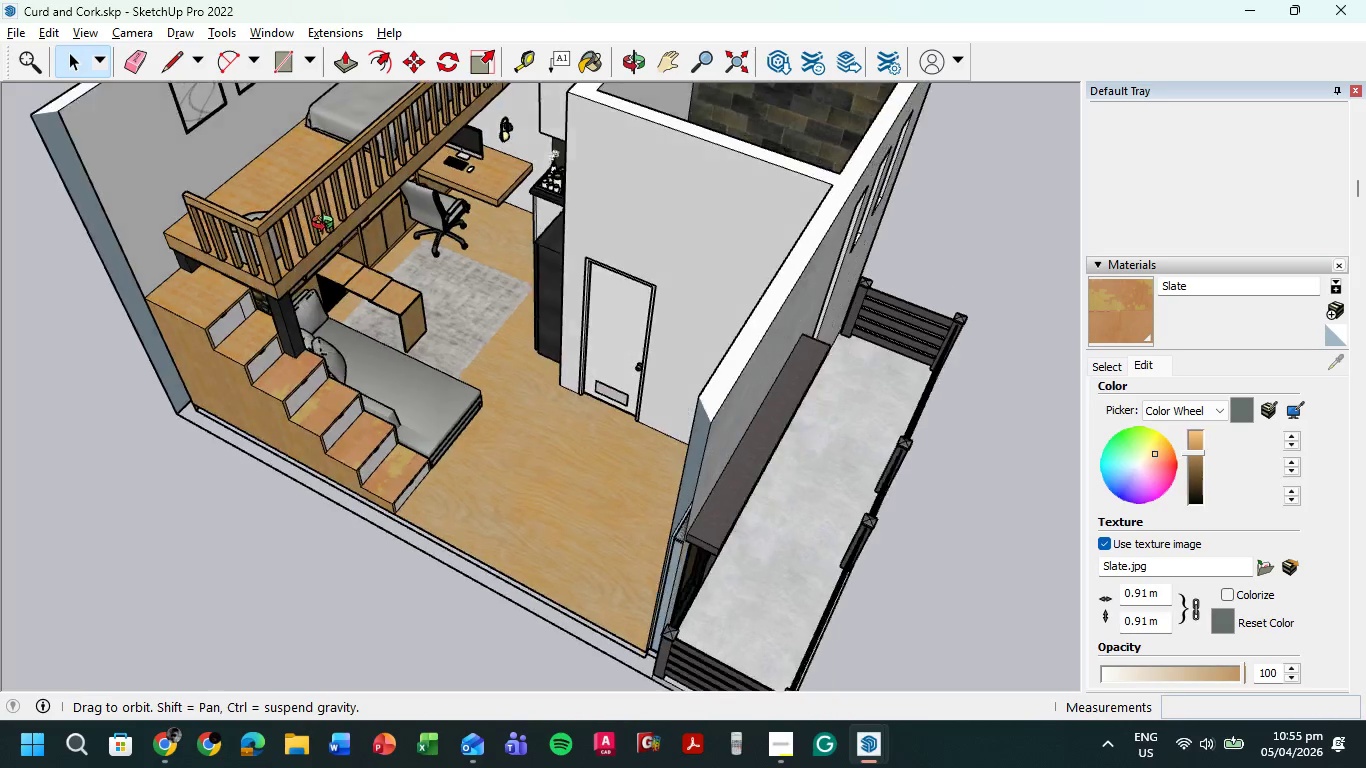 
scroll: coordinate [380, 214], scroll_direction: up, amount: 8.0
 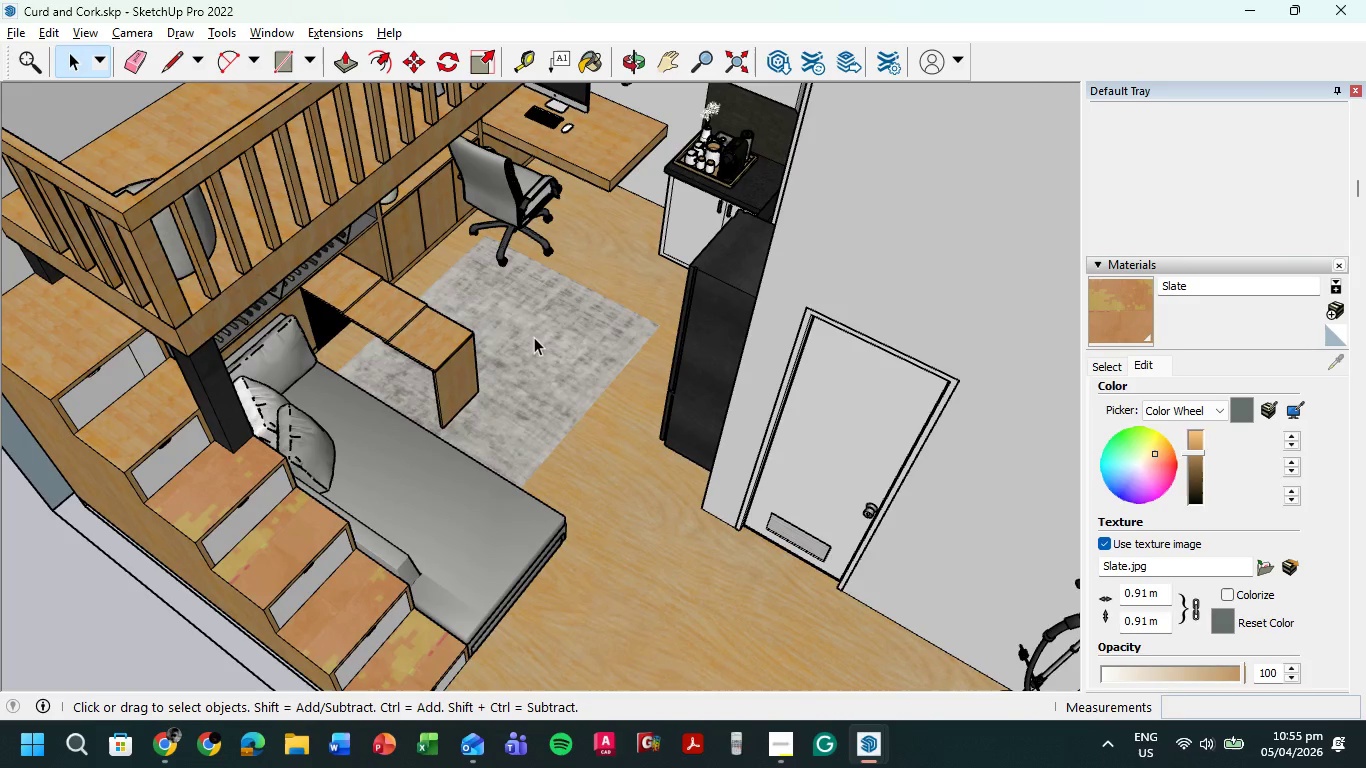 
left_click([533, 337])
 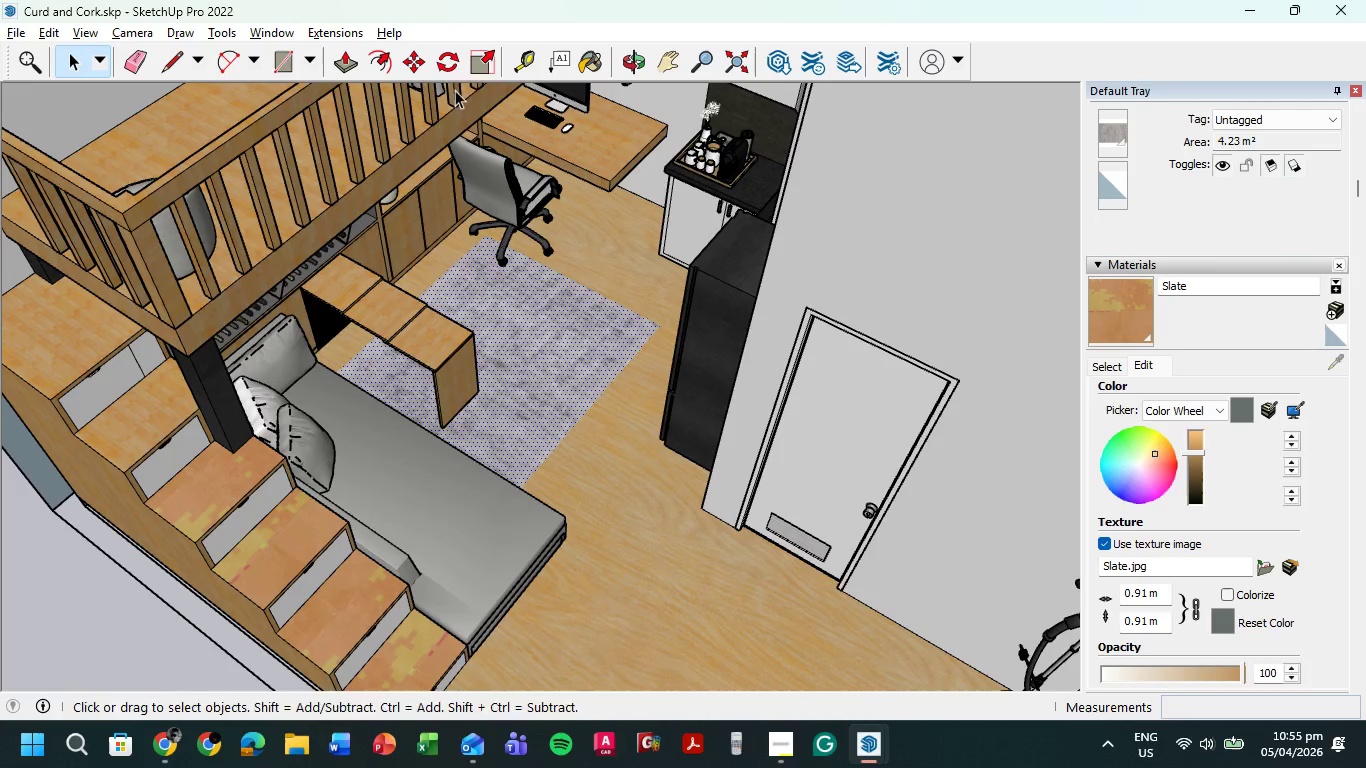 
left_click([481, 55])
 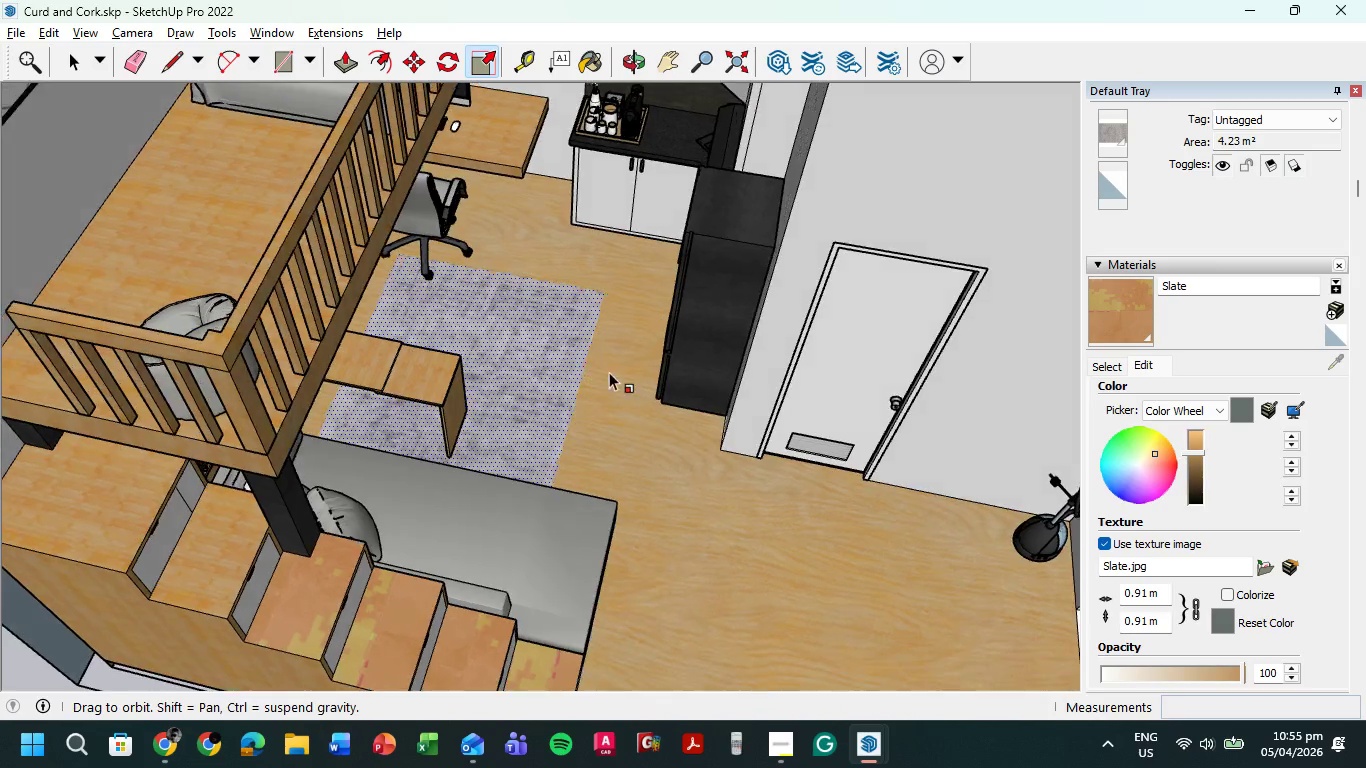 
left_click([595, 289])
 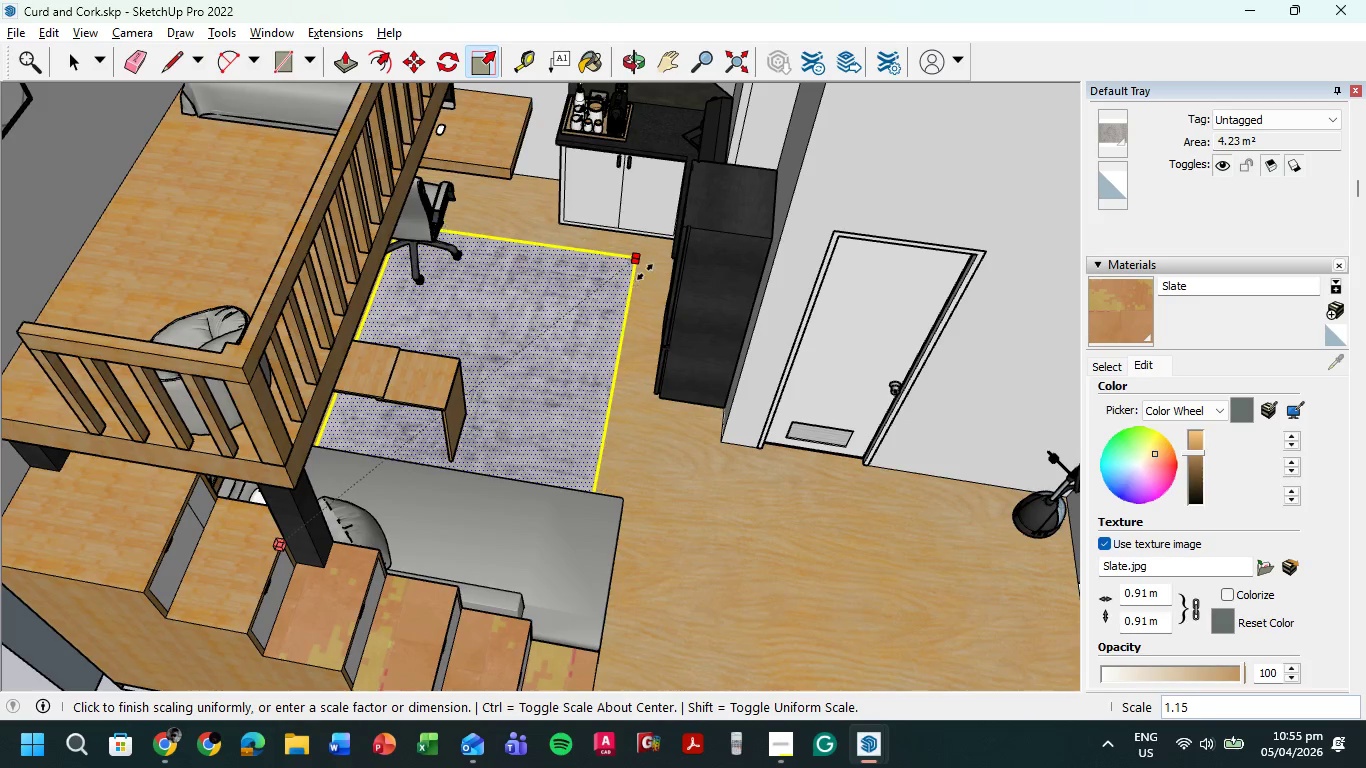 
left_click([640, 275])
 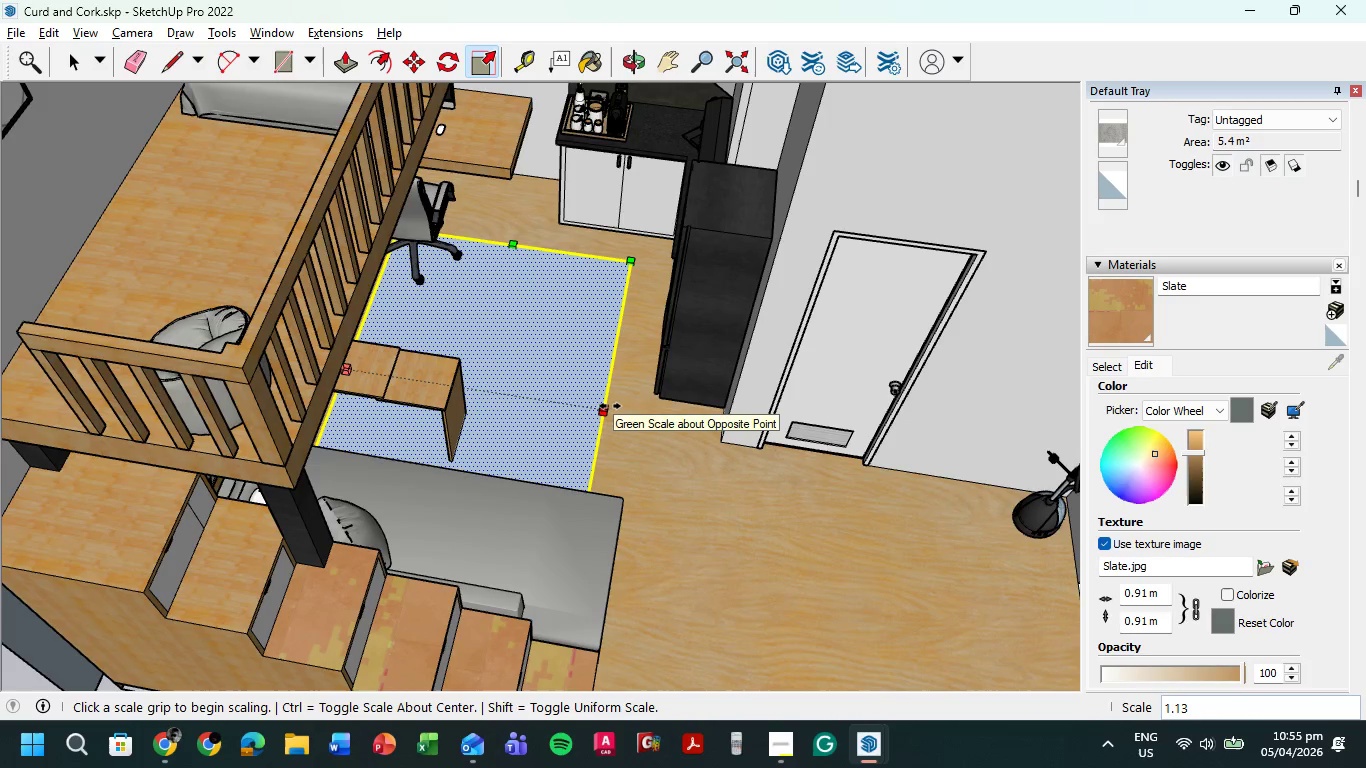 
left_click([610, 406])
 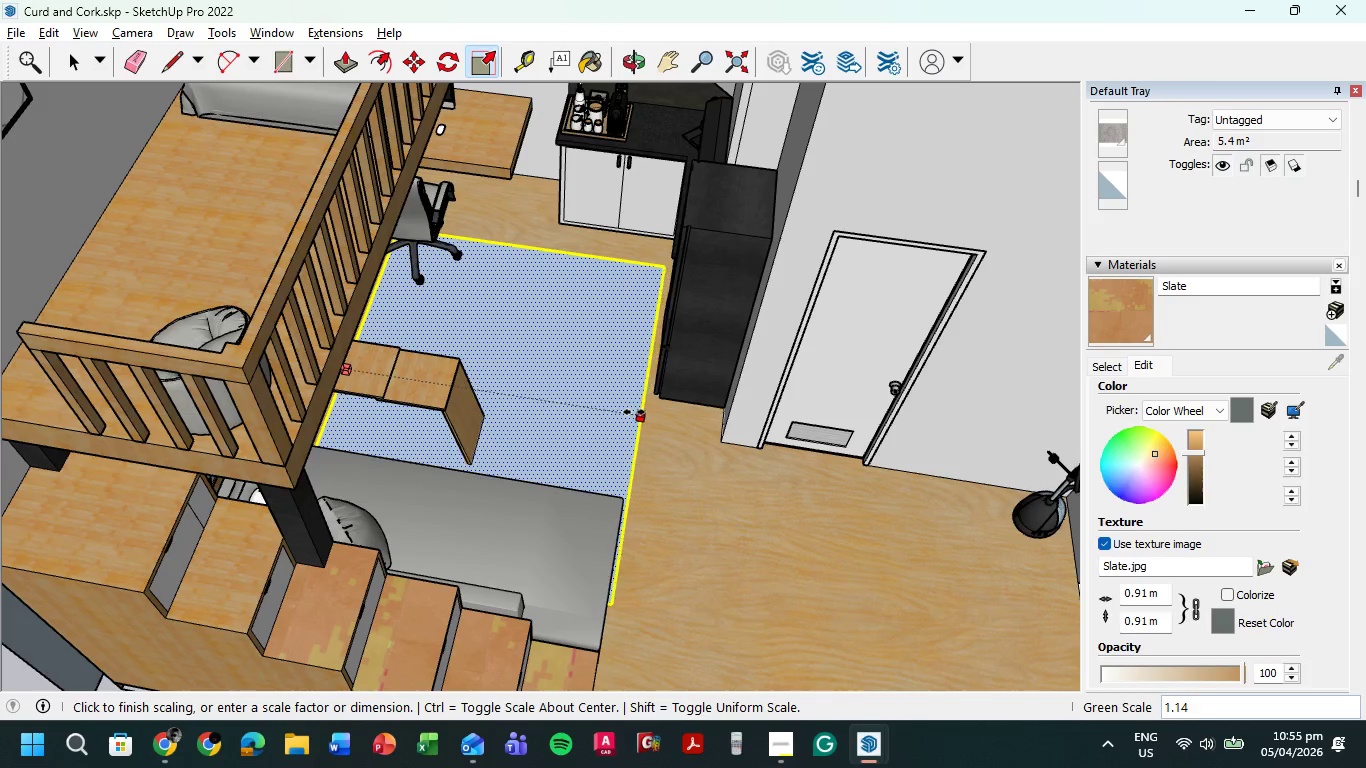 
left_click([631, 412])
 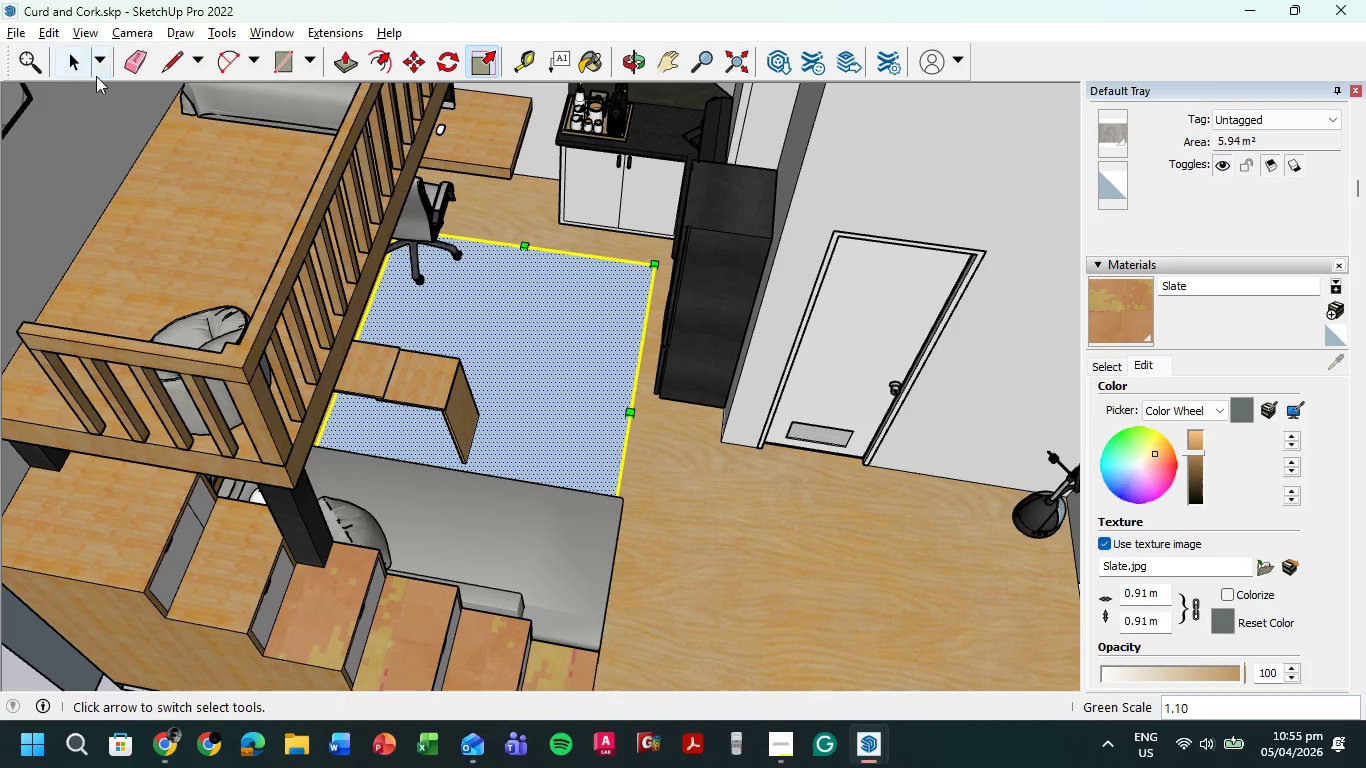 
left_click([81, 64])
 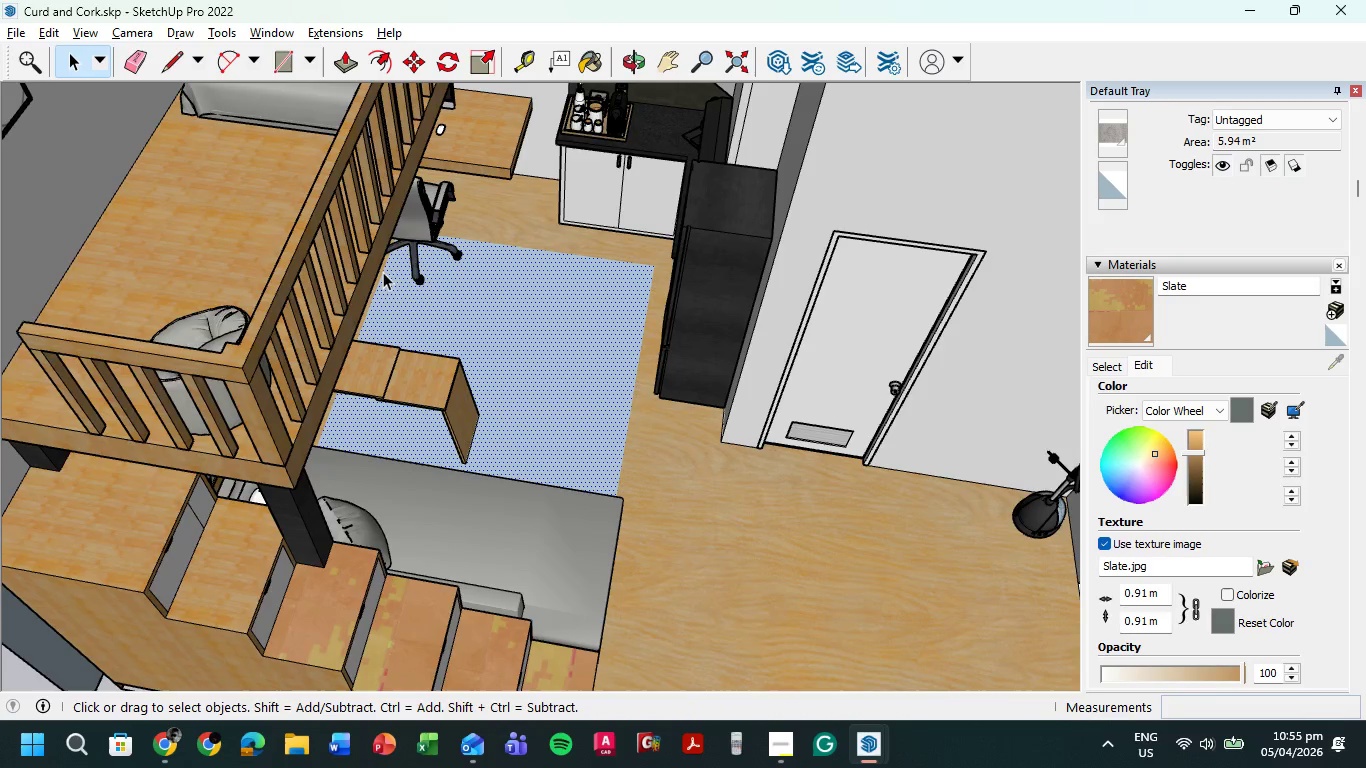 
scroll: coordinate [393, 282], scroll_direction: down, amount: 9.0
 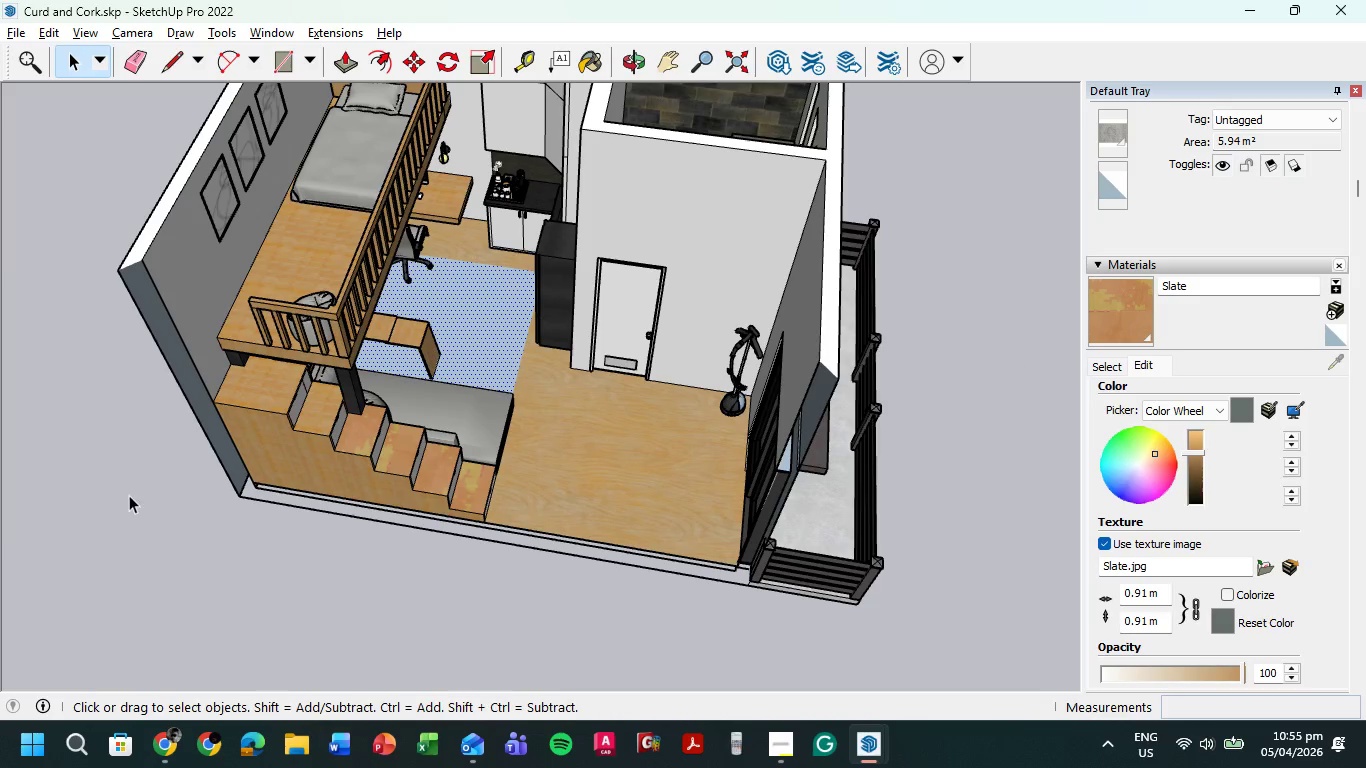 
double_click([129, 495])
 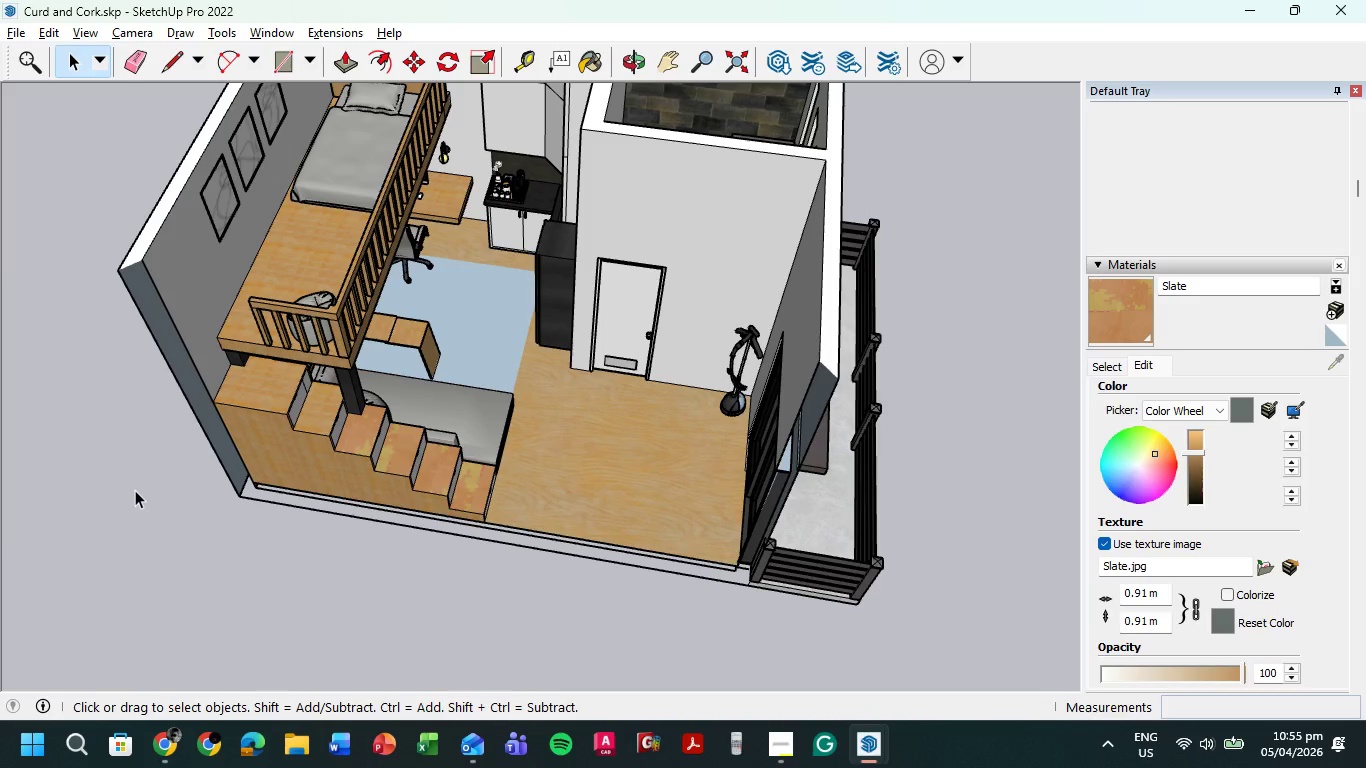 
key(Control+Z)
 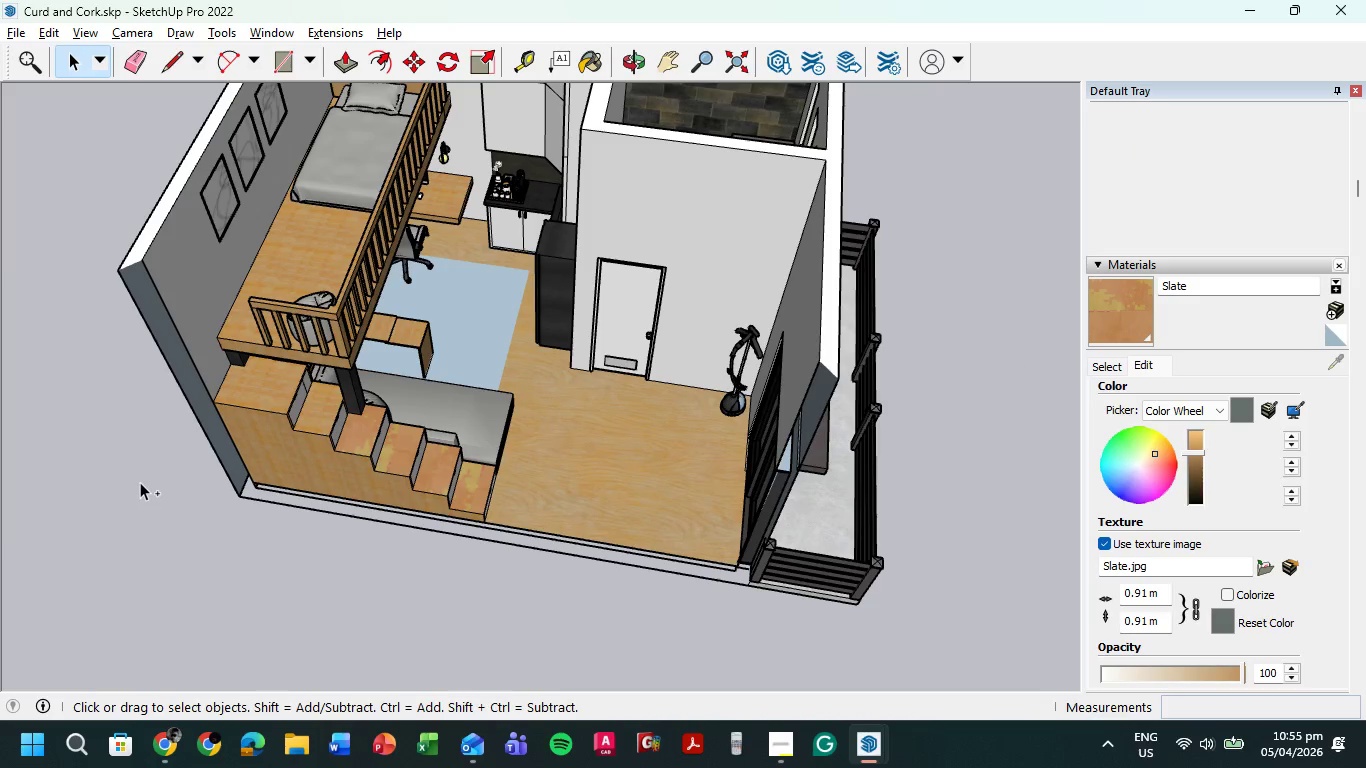 
key(Control+Z)
 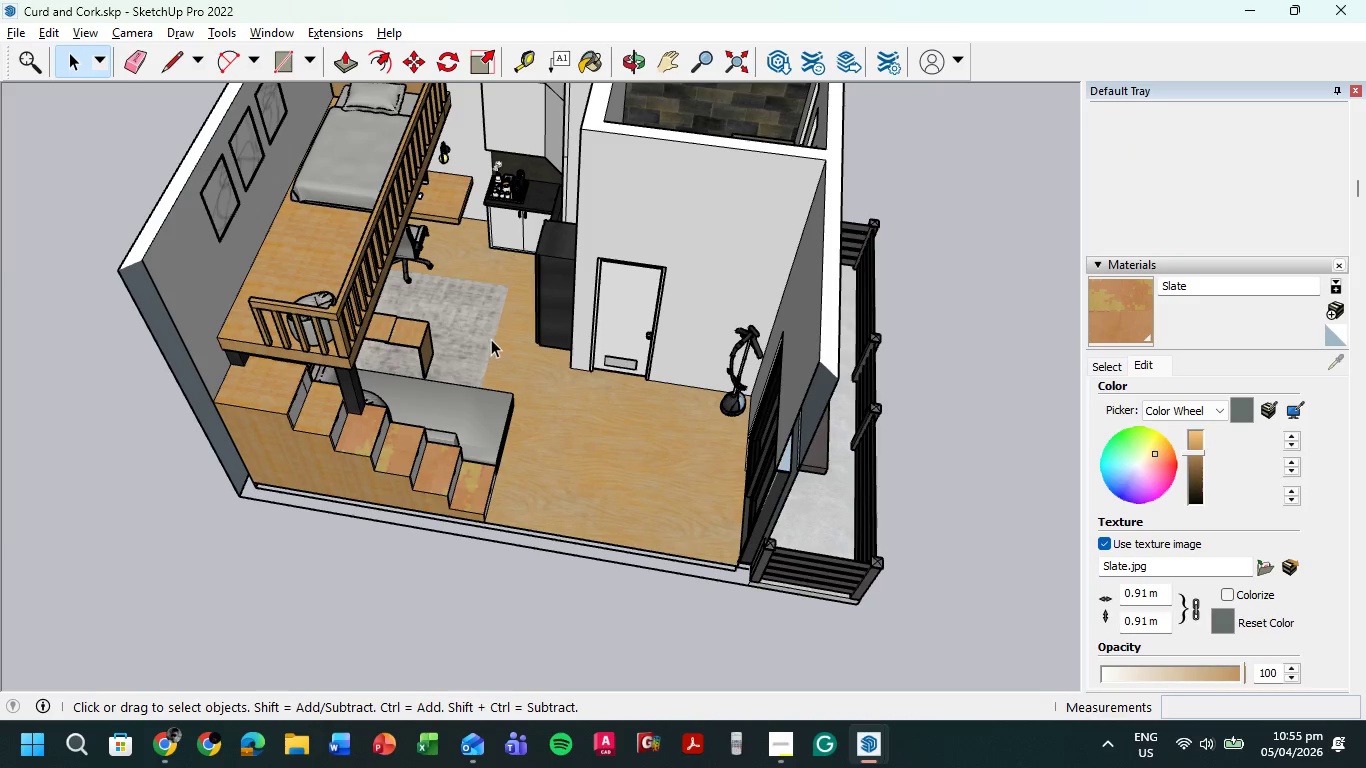 
left_click([469, 336])
 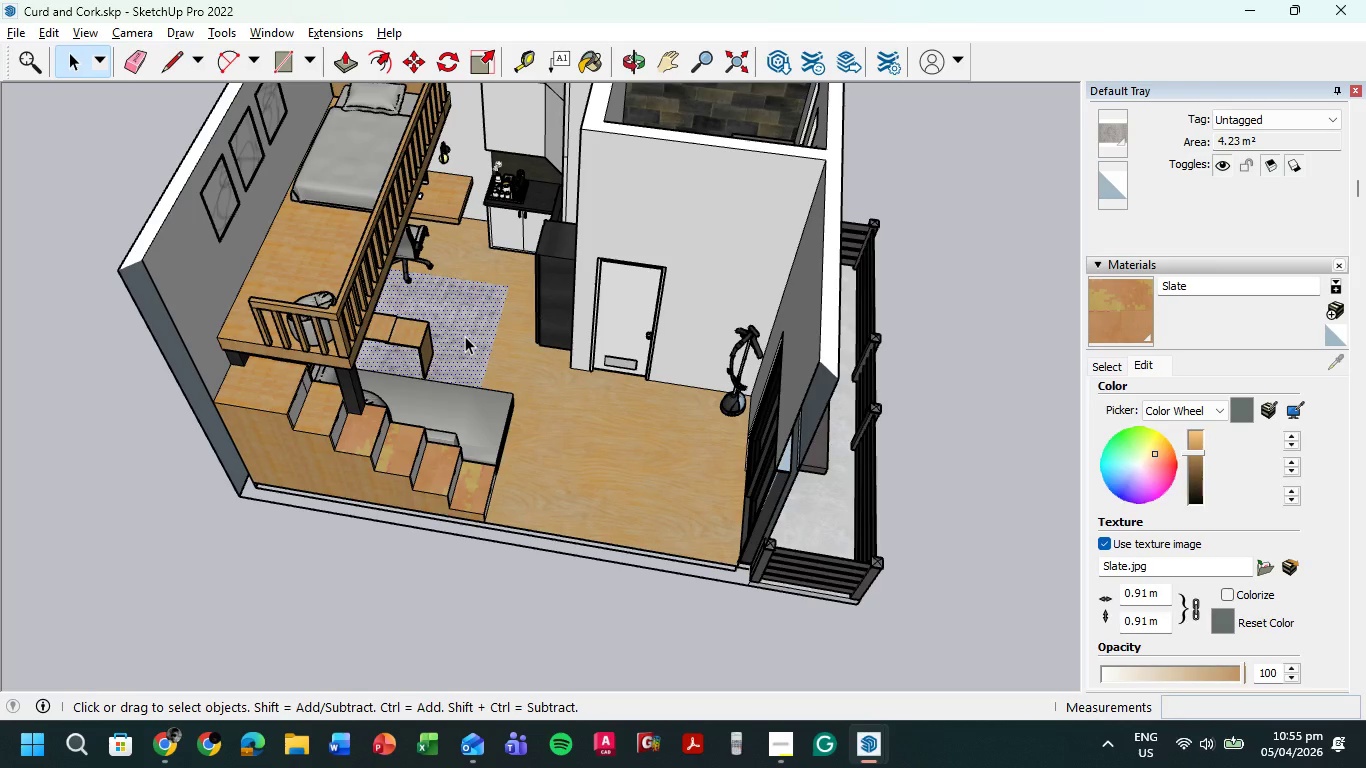 
left_click([465, 336])
 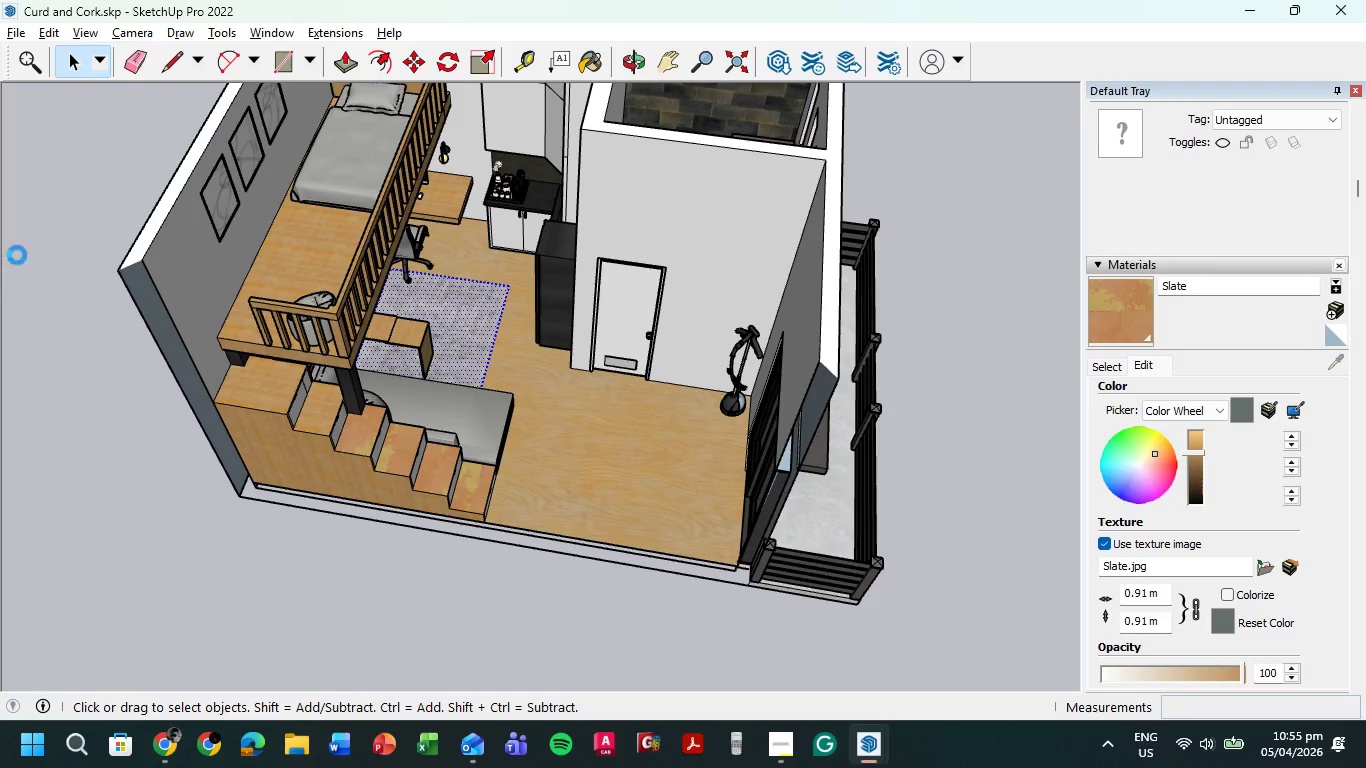 
left_click([98, 223])
 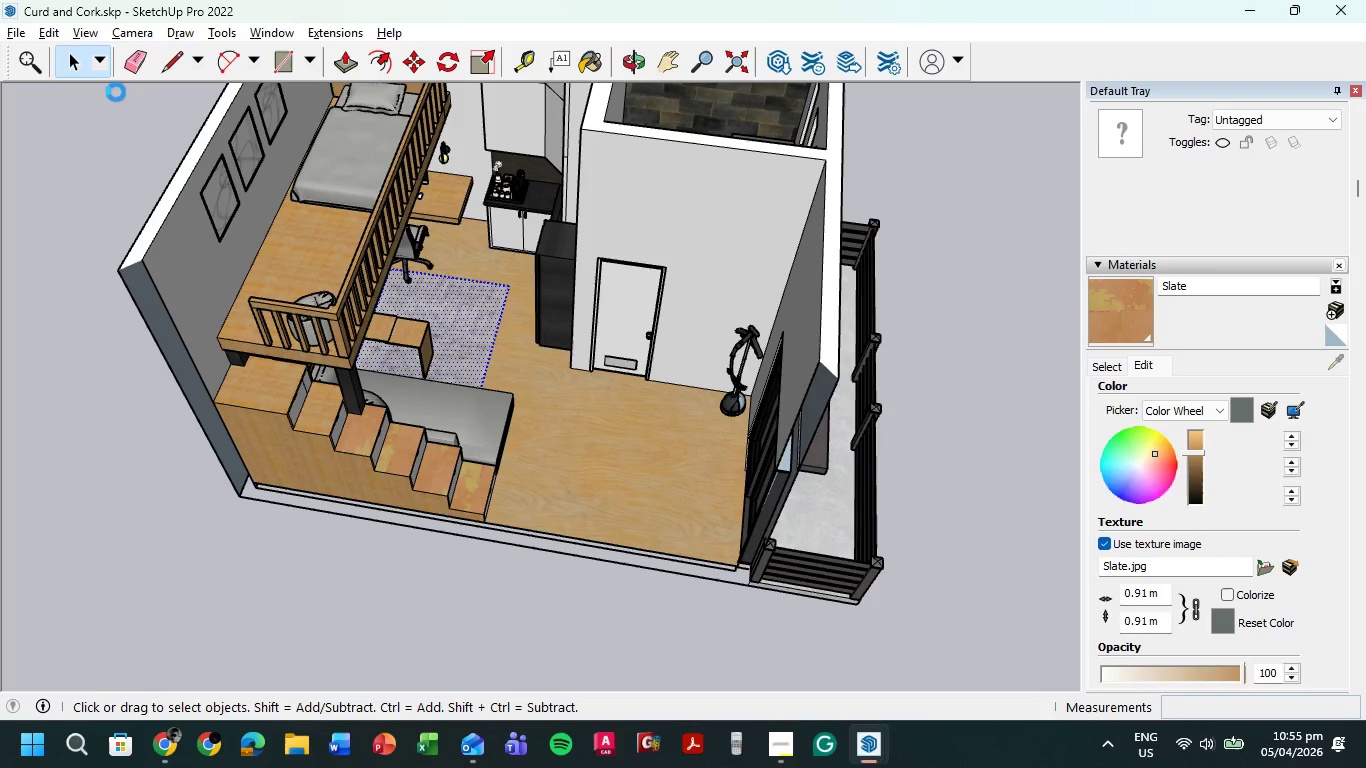 
double_click([48, 256])
 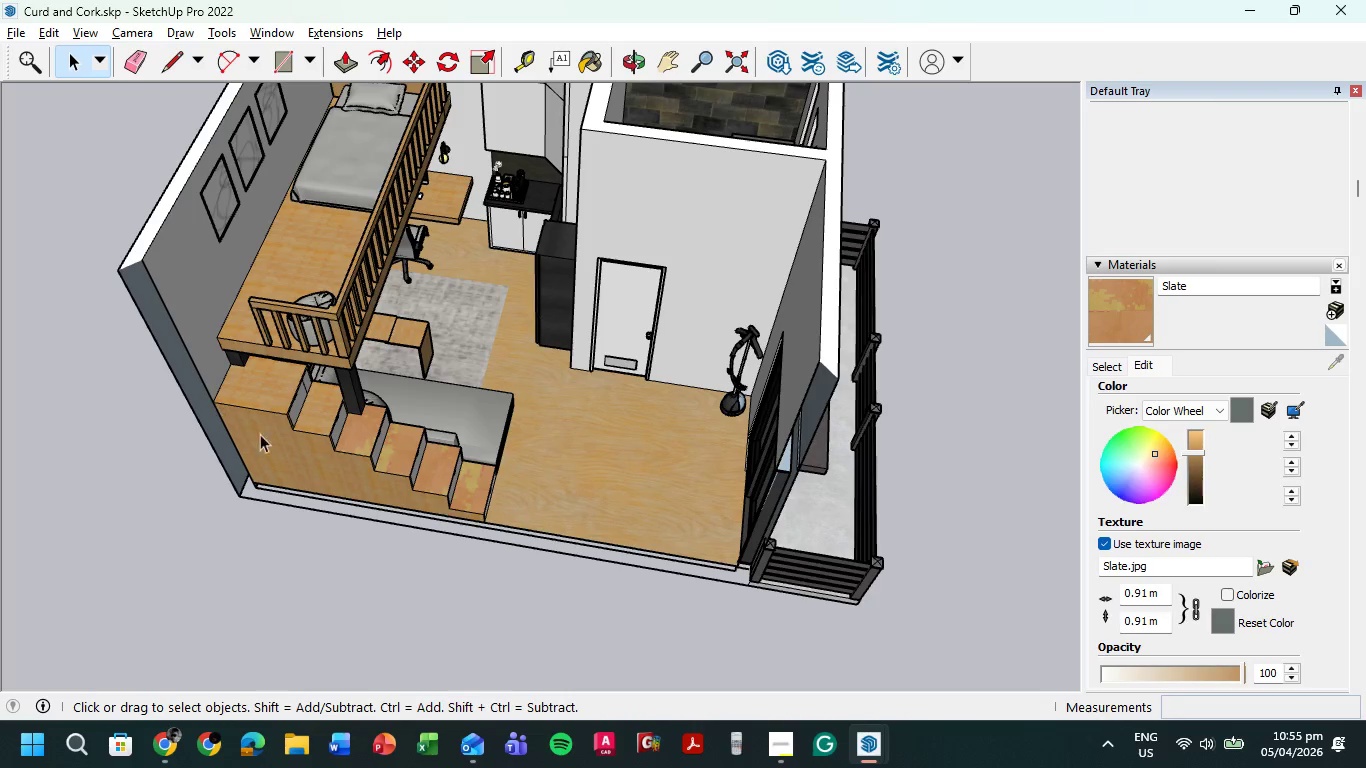 
scroll: coordinate [321, 439], scroll_direction: down, amount: 1.0
 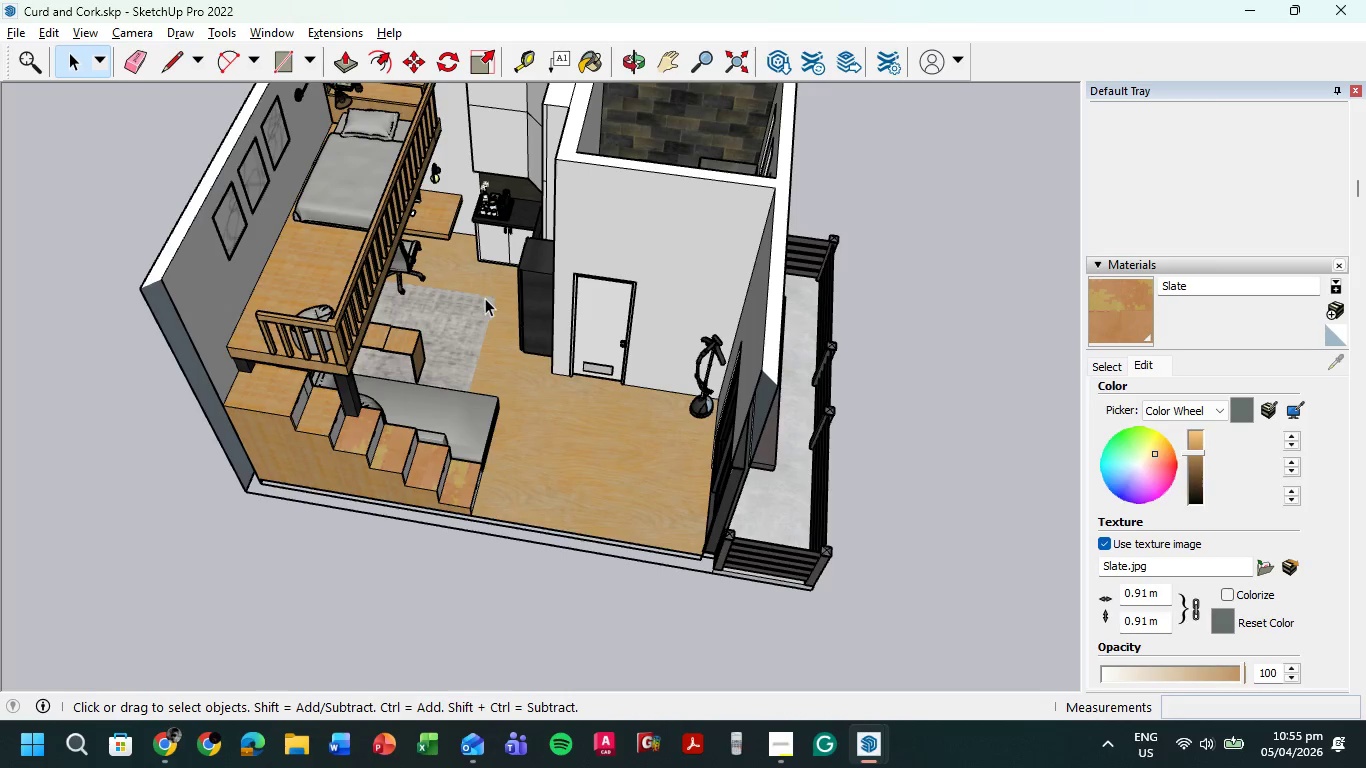 
scroll: coordinate [488, 357], scroll_direction: up, amount: 7.0
 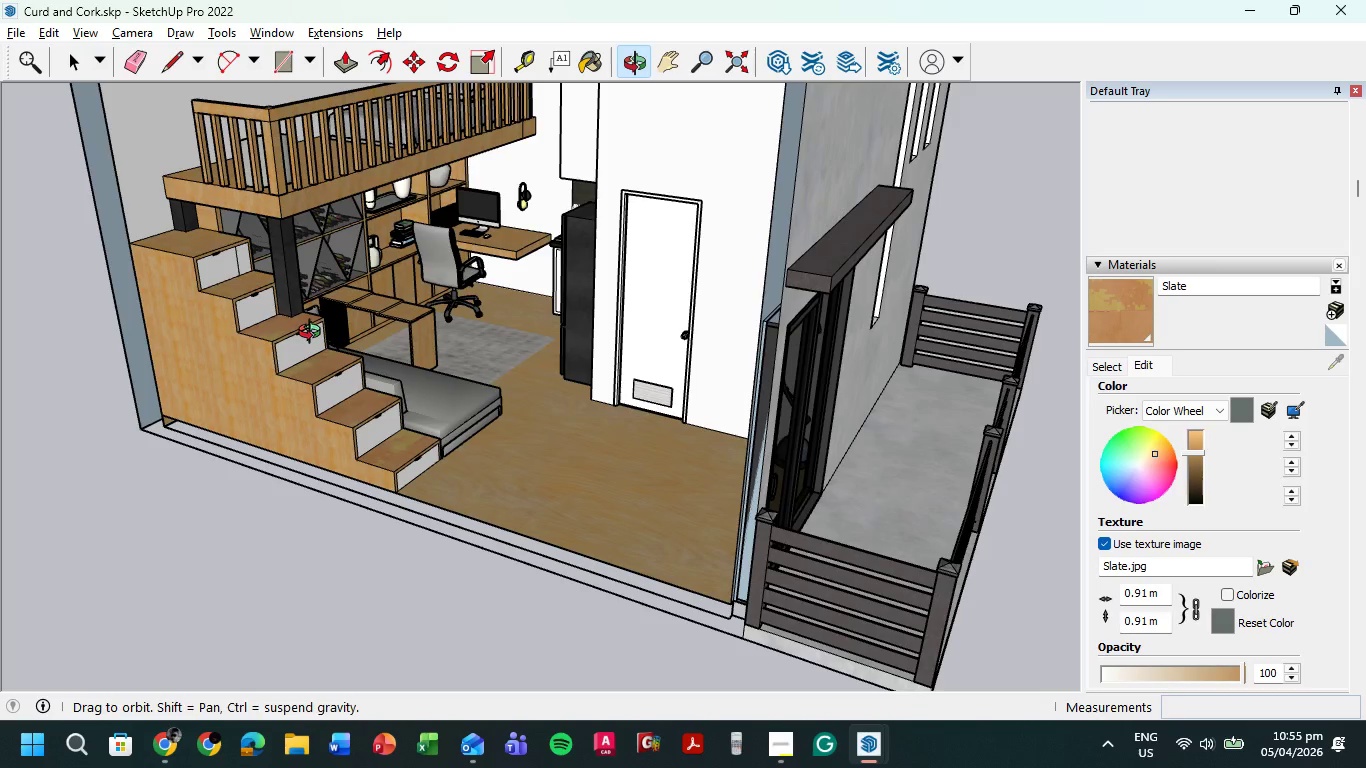 
wait(7.88)
 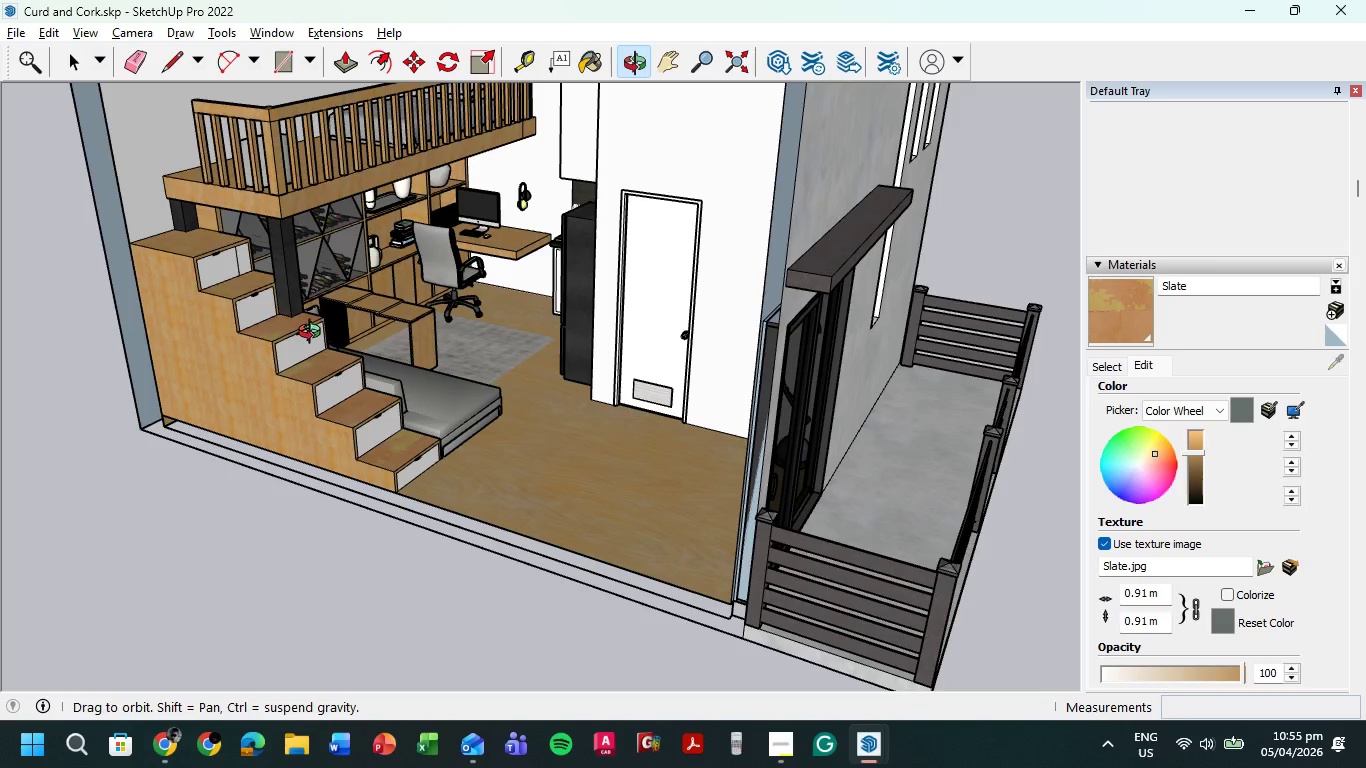 
left_click([174, 743])
 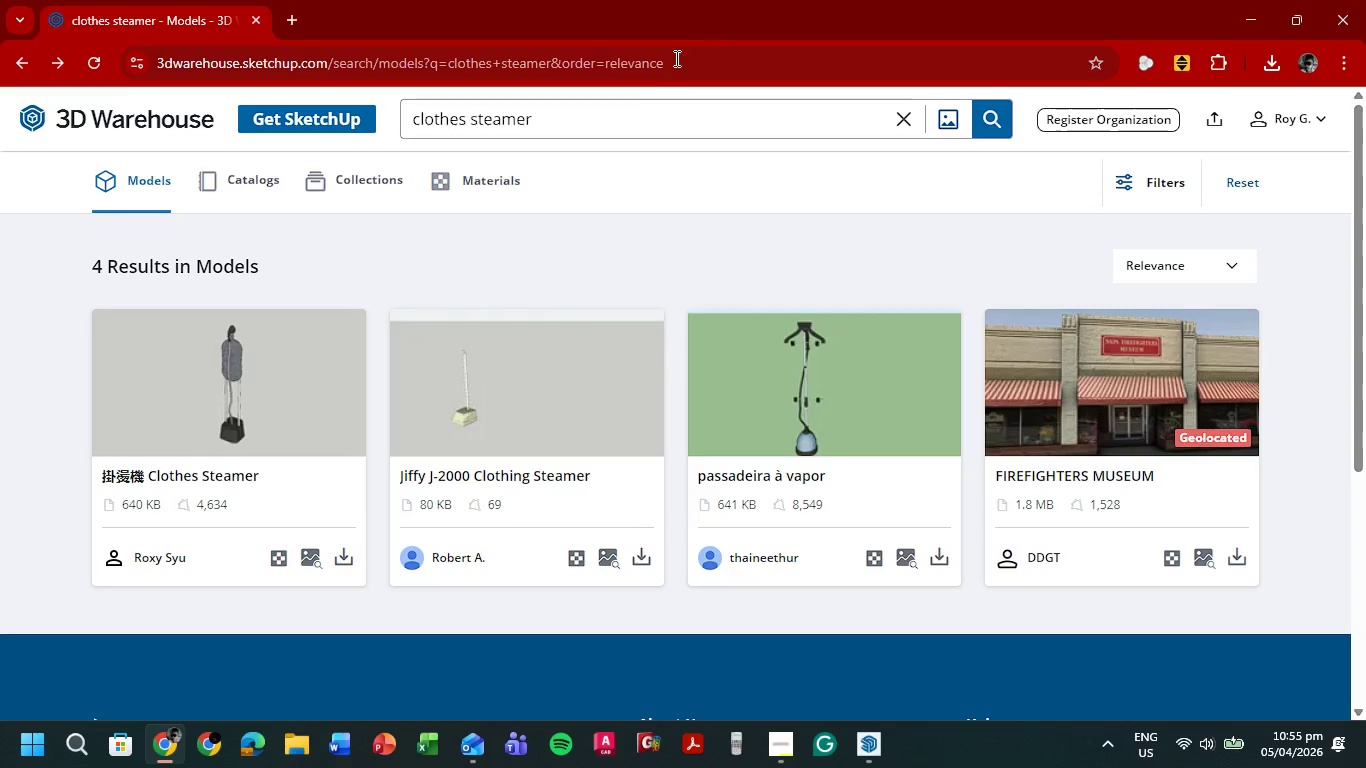 
left_click_drag(start_coordinate=[613, 125], to_coordinate=[373, 143])
 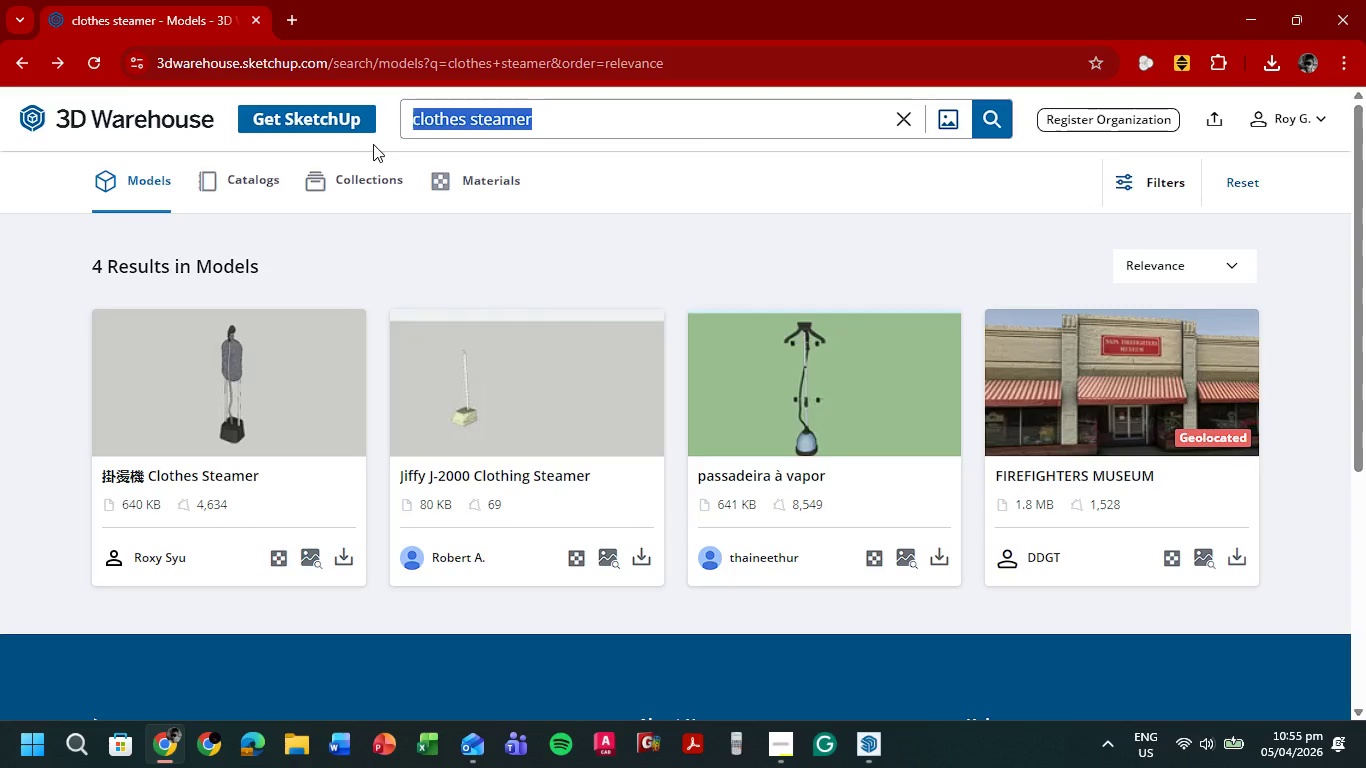 
type(wall lamp)
 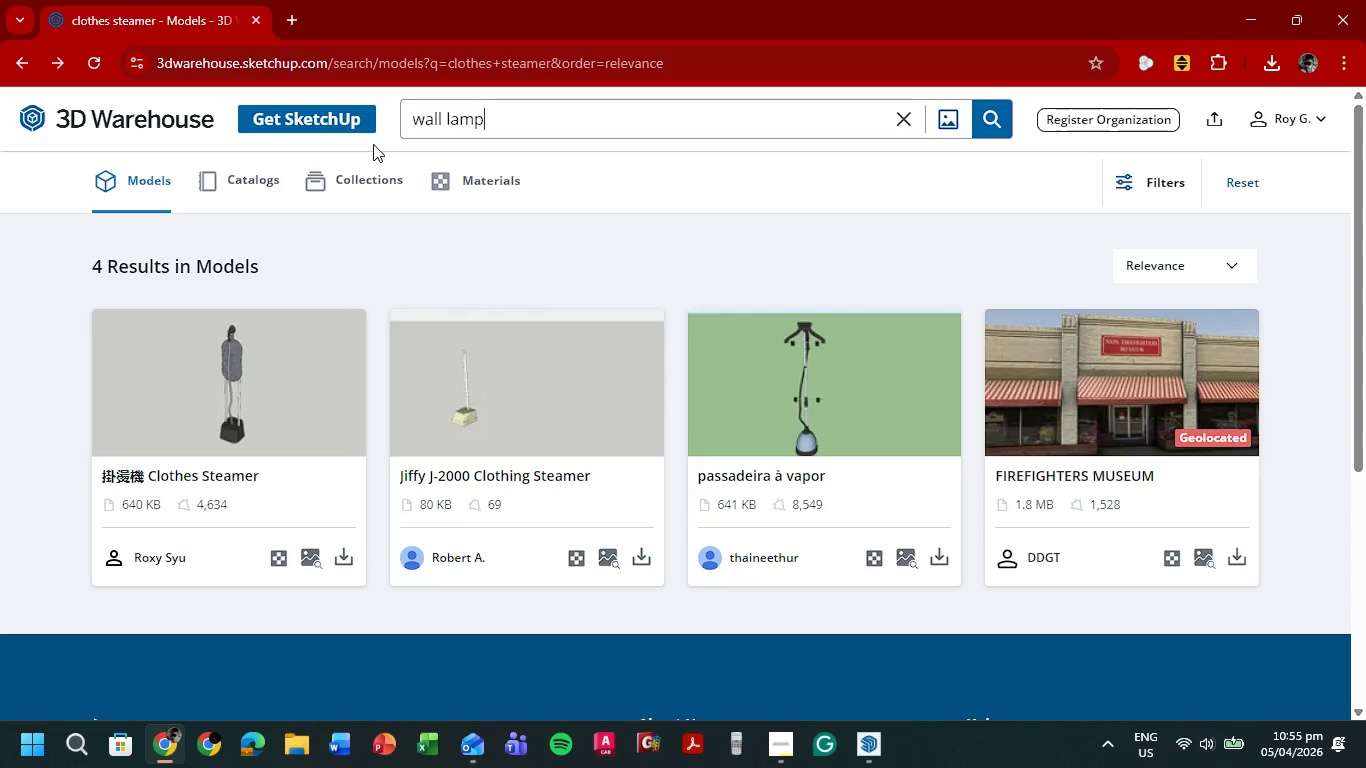 
key(Enter)
 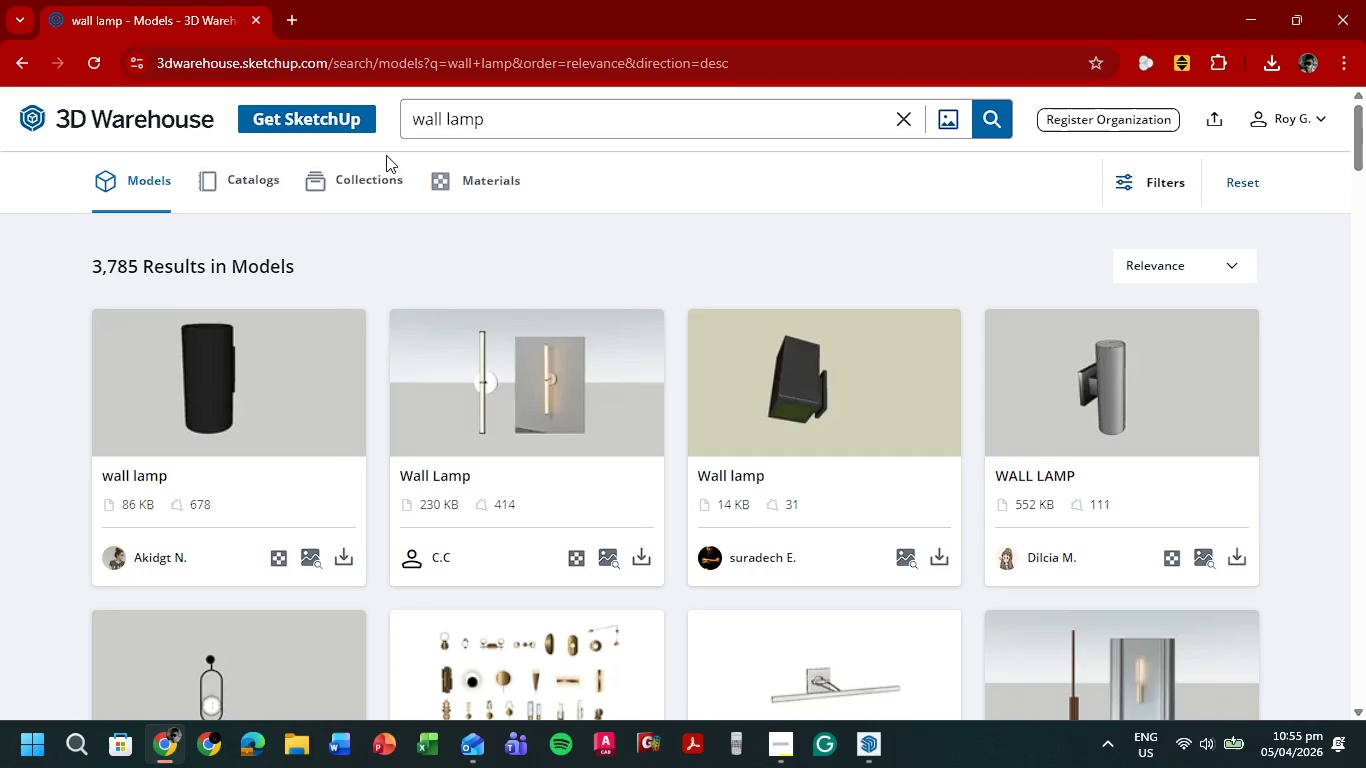 
wait(7.75)
 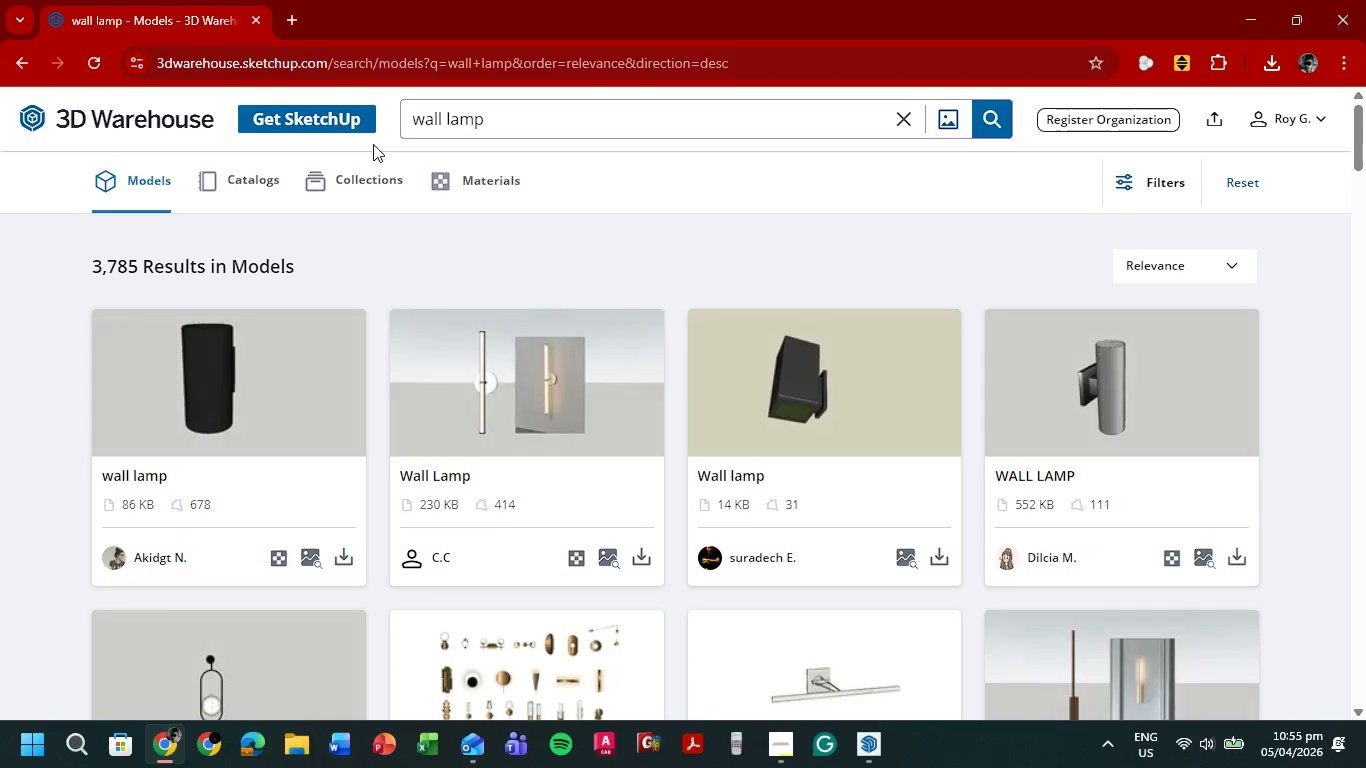 
scroll: coordinate [806, 482], scroll_direction: down, amount: 3.0
 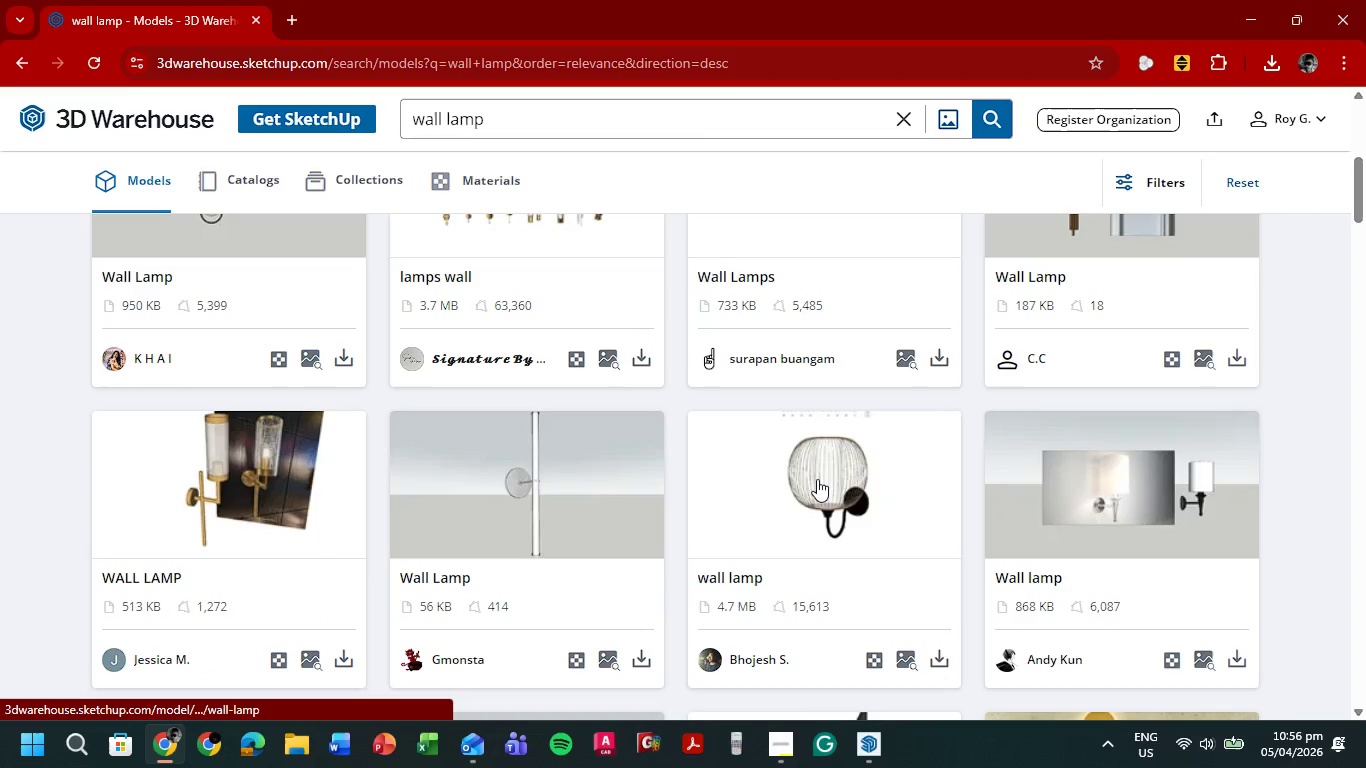 
scroll: coordinate [919, 435], scroll_direction: up, amount: 3.0
 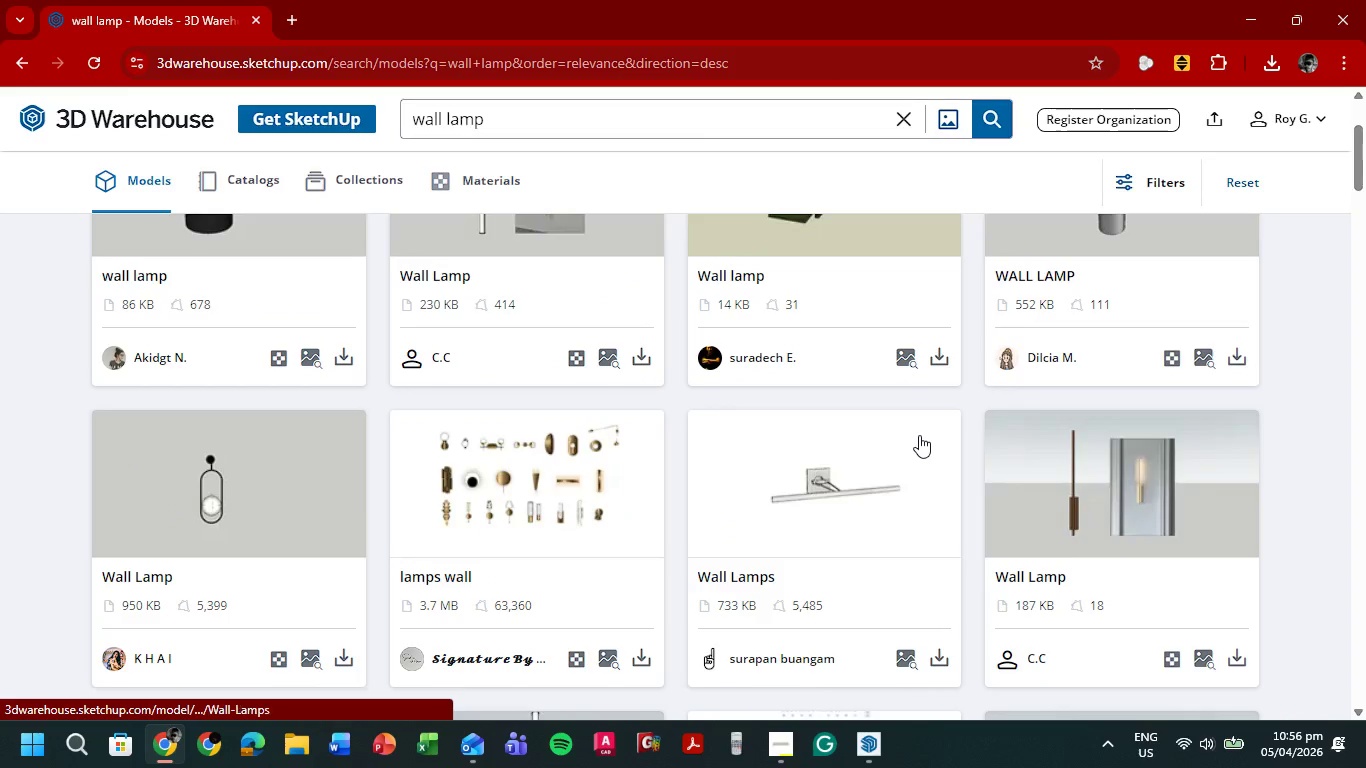 
scroll: coordinate [920, 437], scroll_direction: down, amount: 6.0
 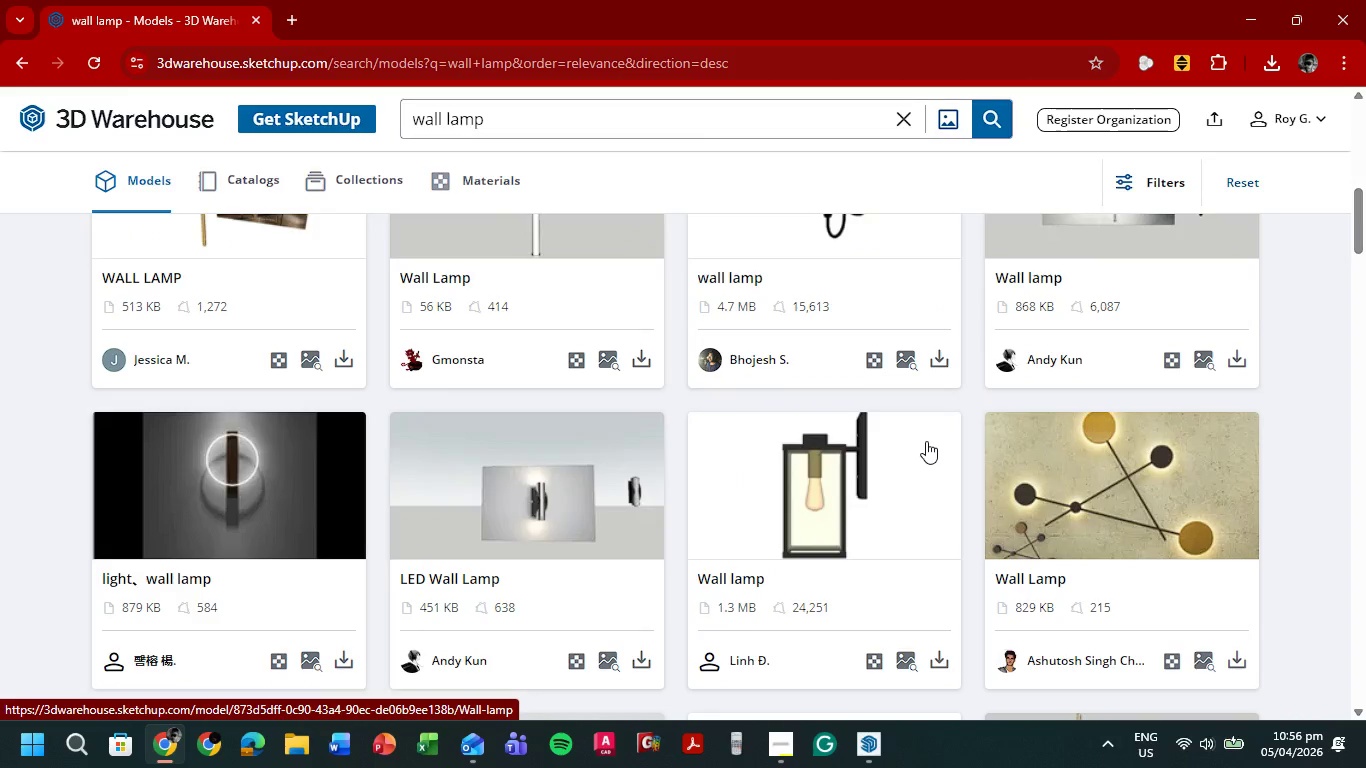 
scroll: coordinate [922, 429], scroll_direction: none, amount: 0.0
 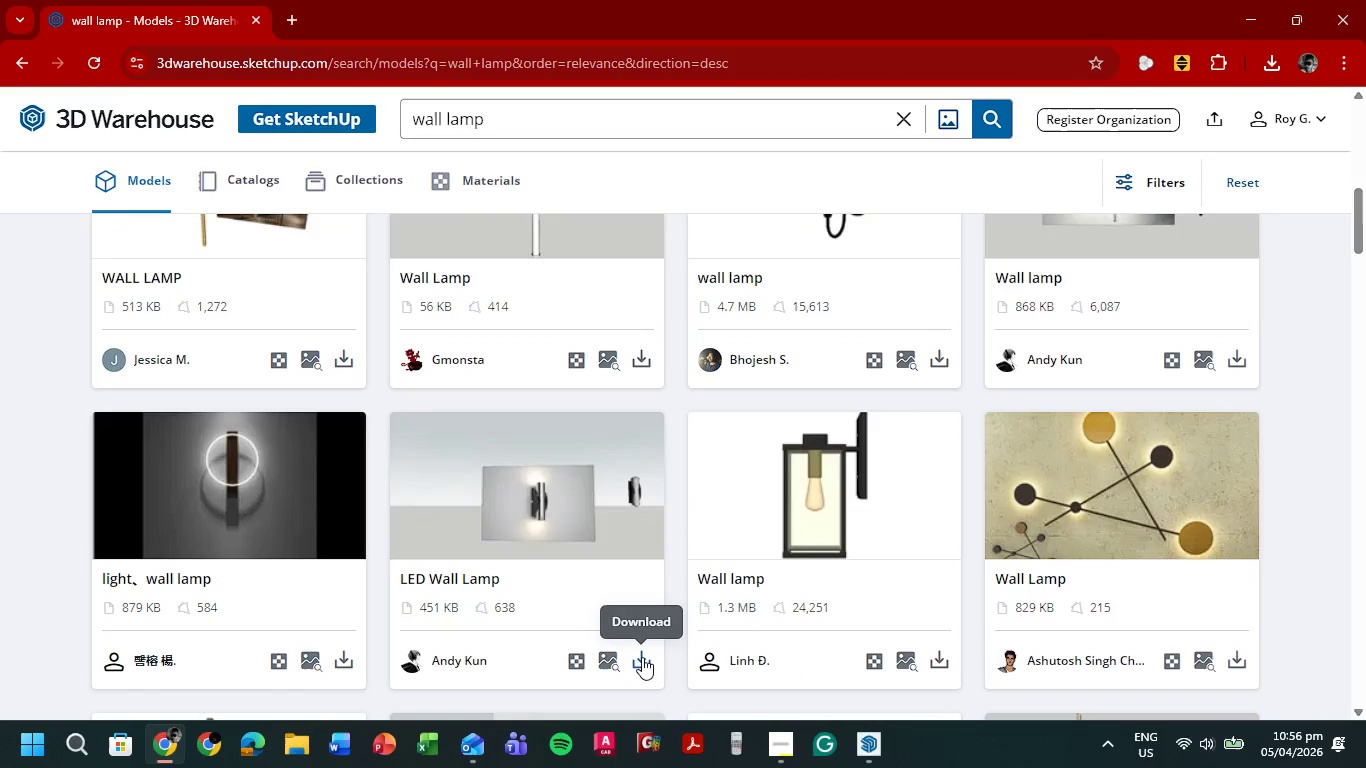 
left_click([642, 657])
 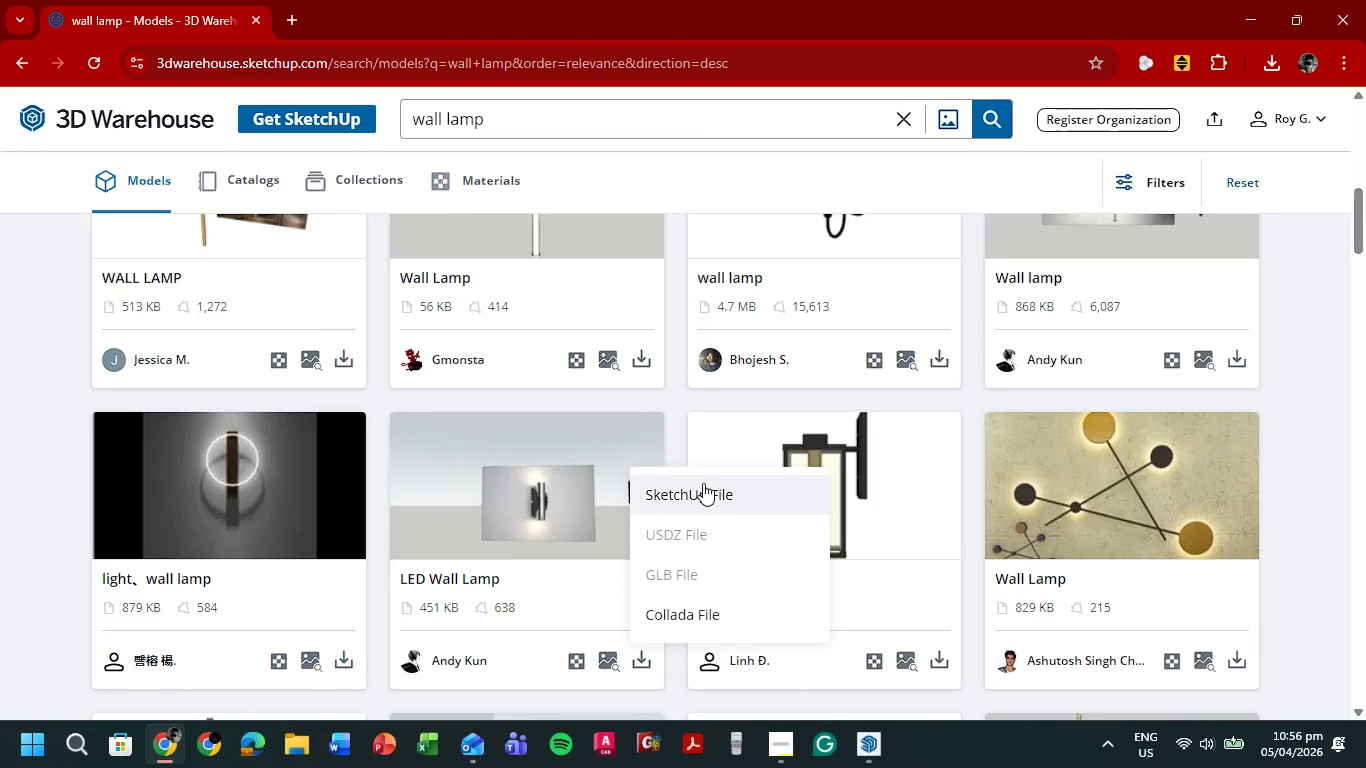 
left_click([702, 488])
 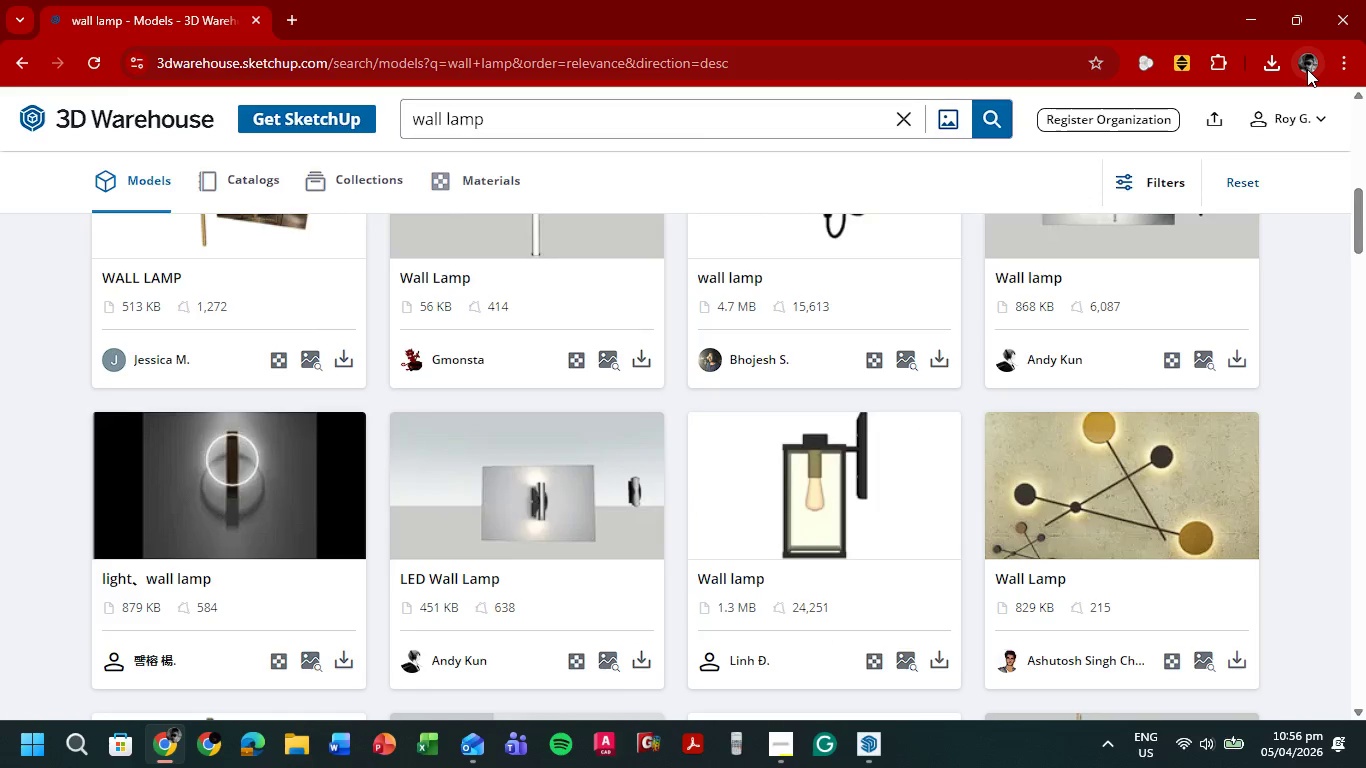 
mouse_move([1283, 67])
 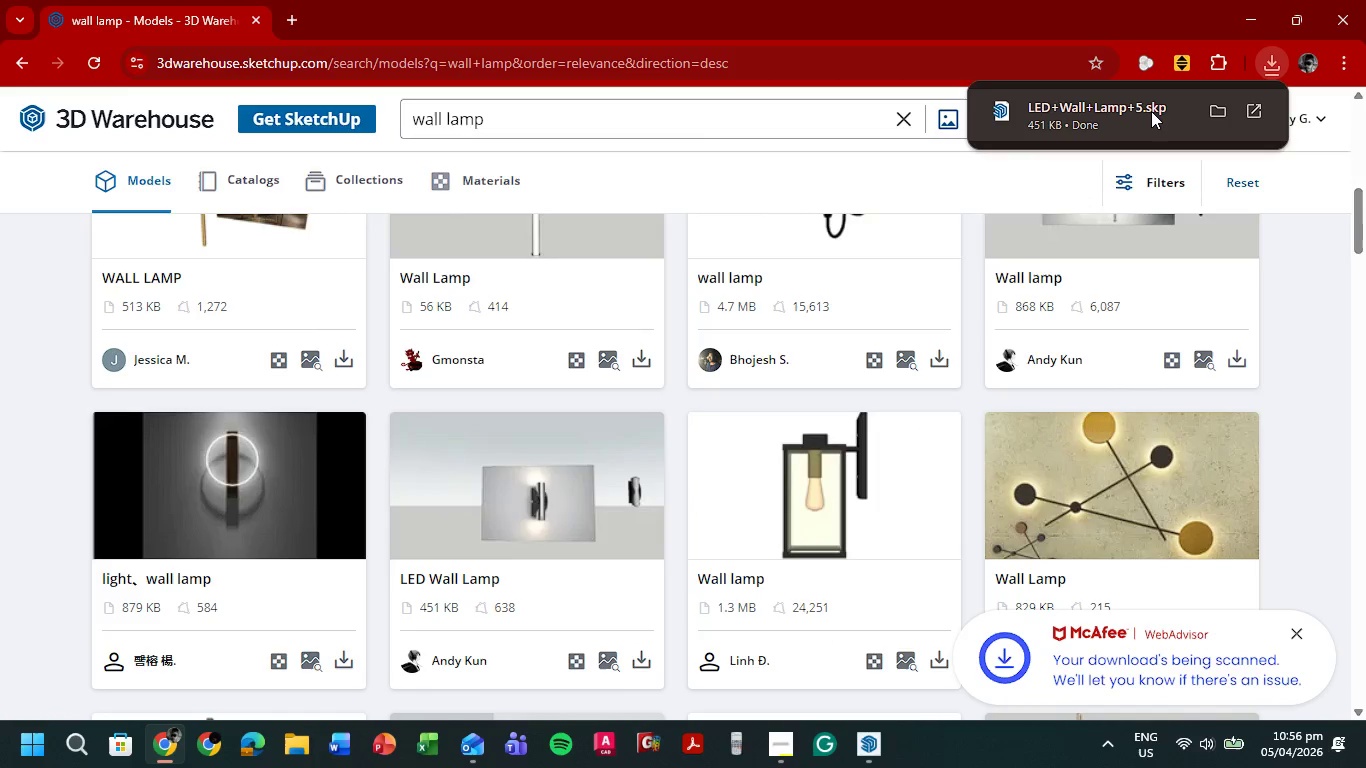 
left_click([1138, 112])
 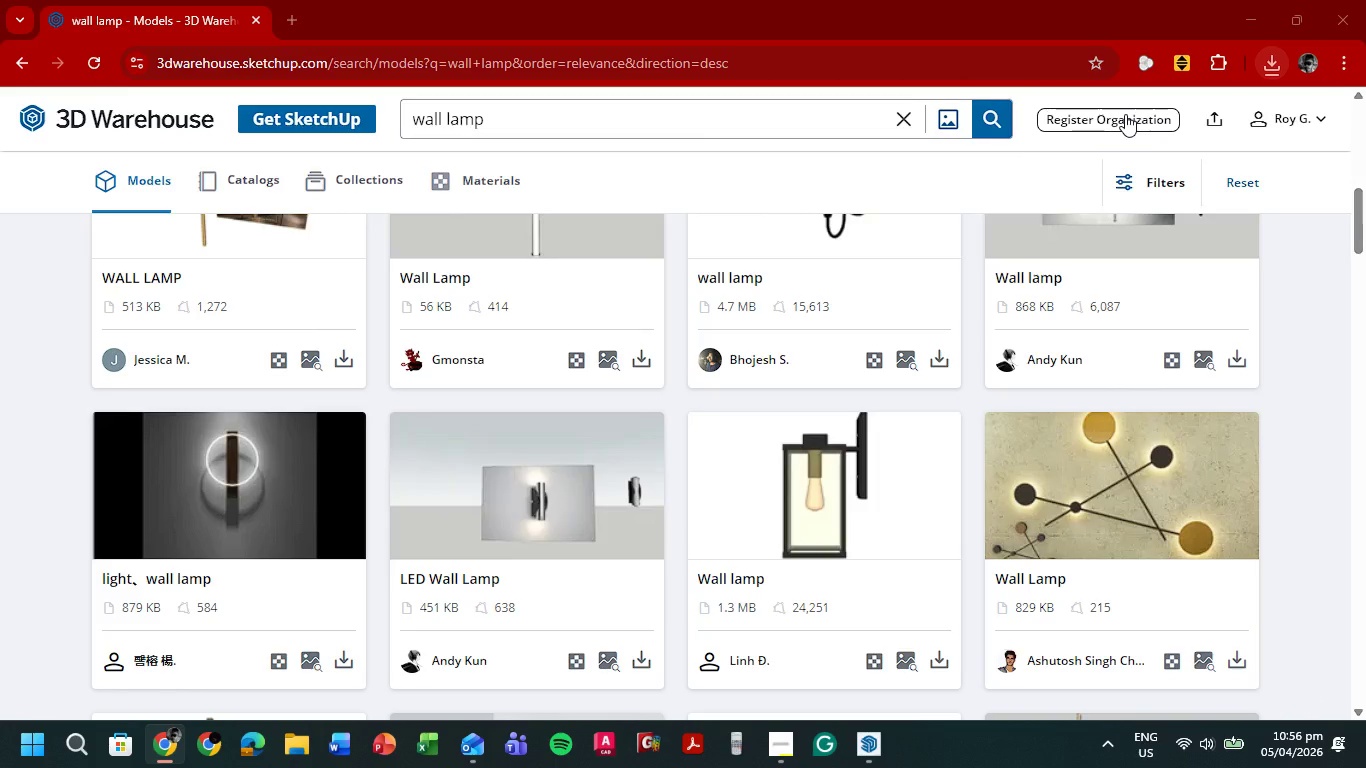 
wait(13.72)
 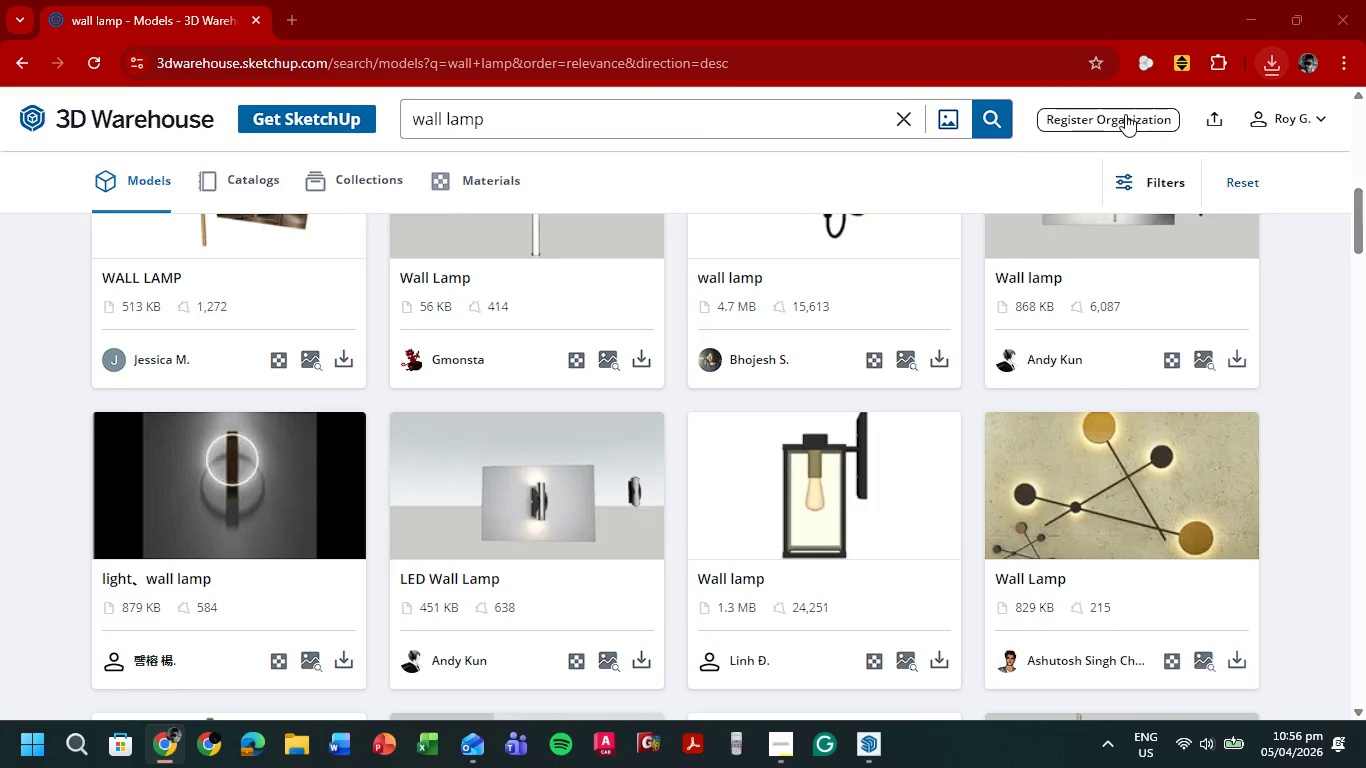 
left_click([953, 423])
 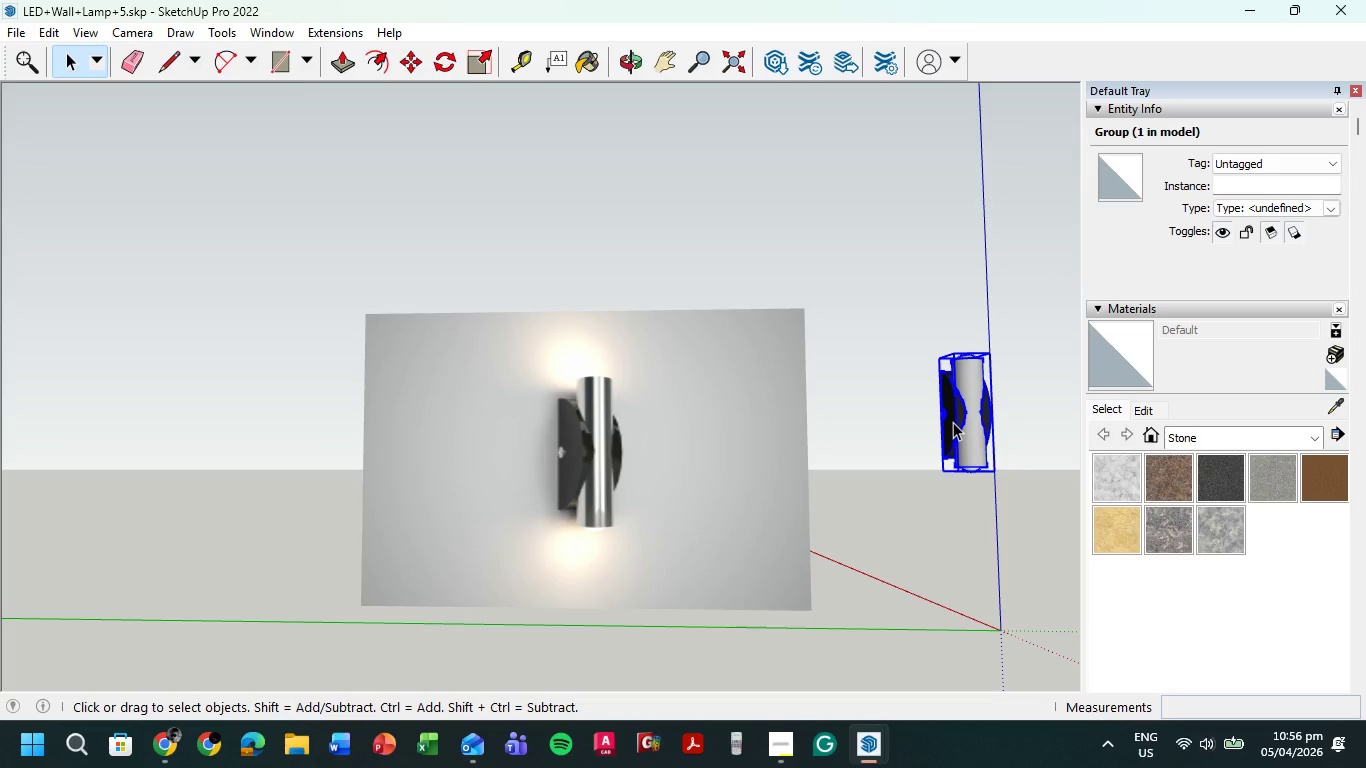 
key(Control+C)
 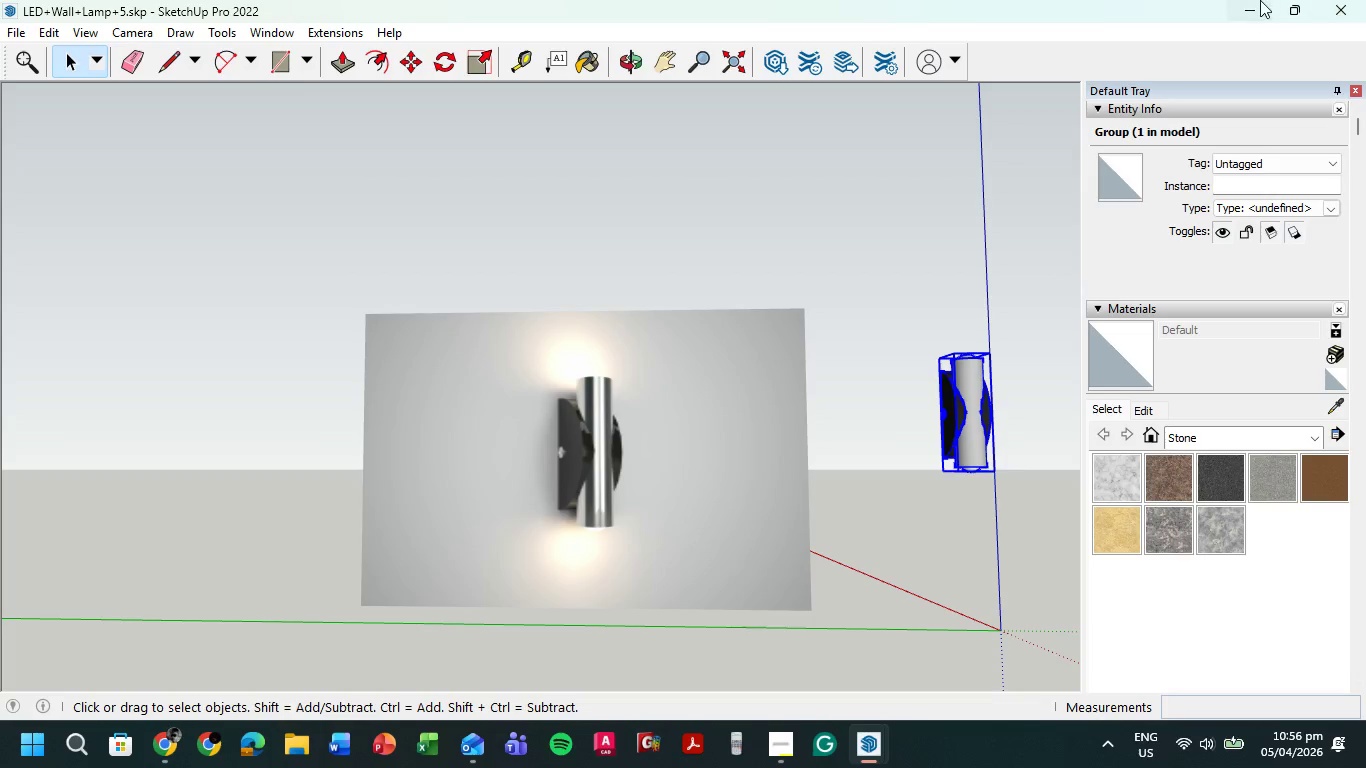 
left_click([1257, 0])
 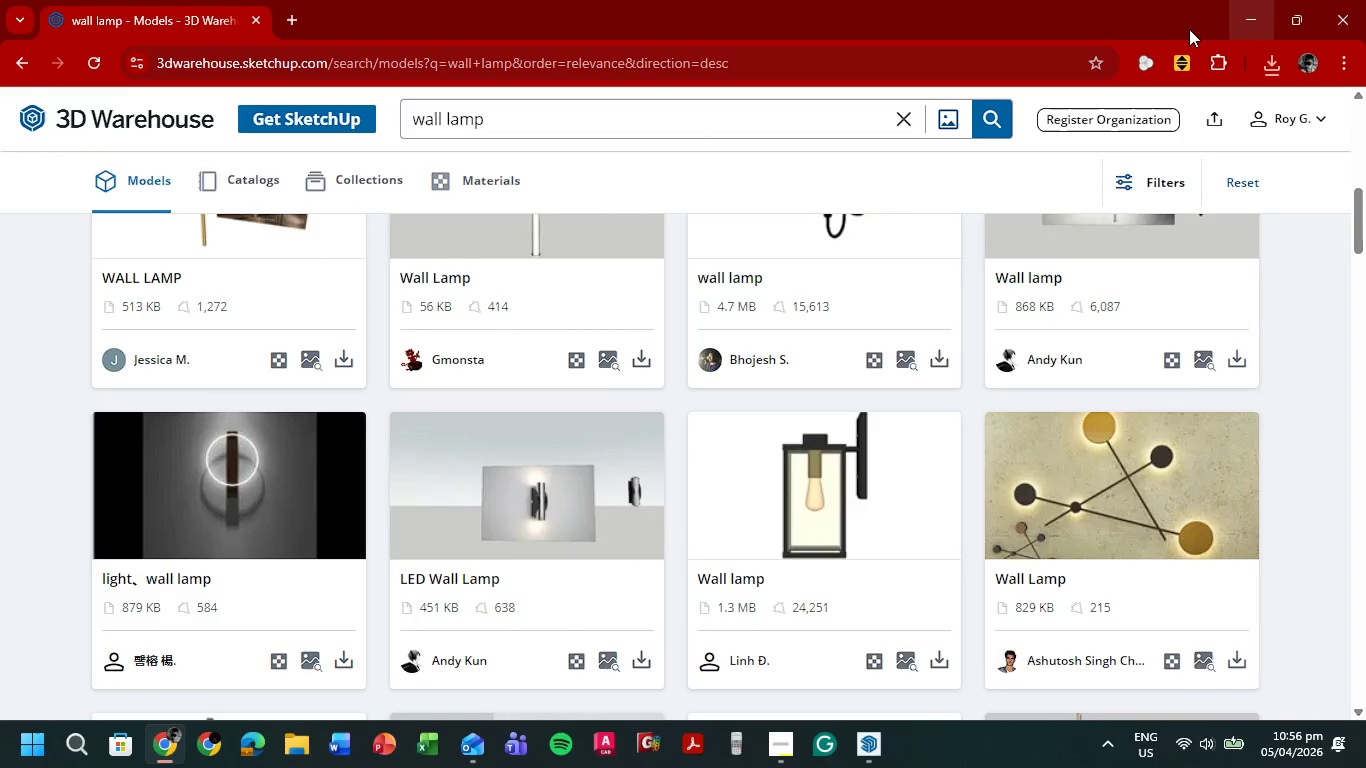 
left_click([1255, 13])
 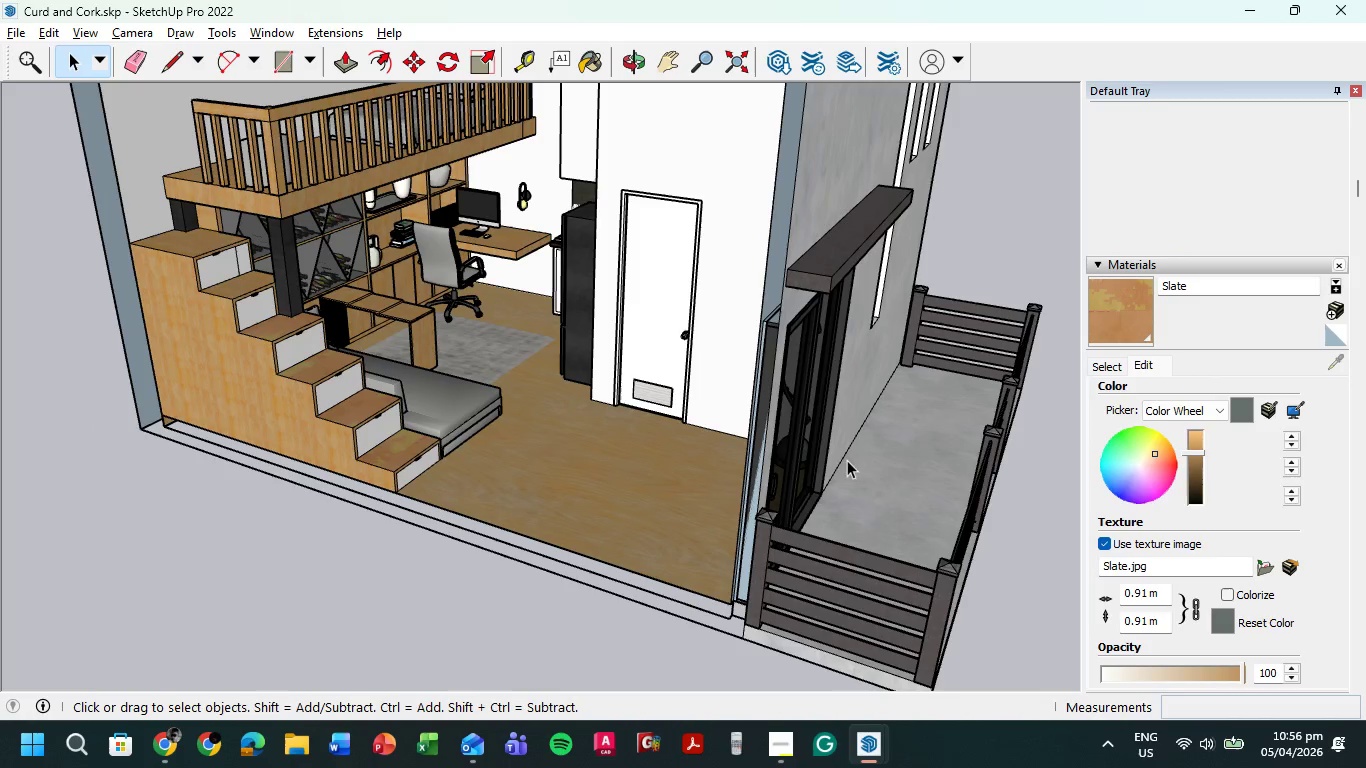 
key(Shift+ShiftLeft)
 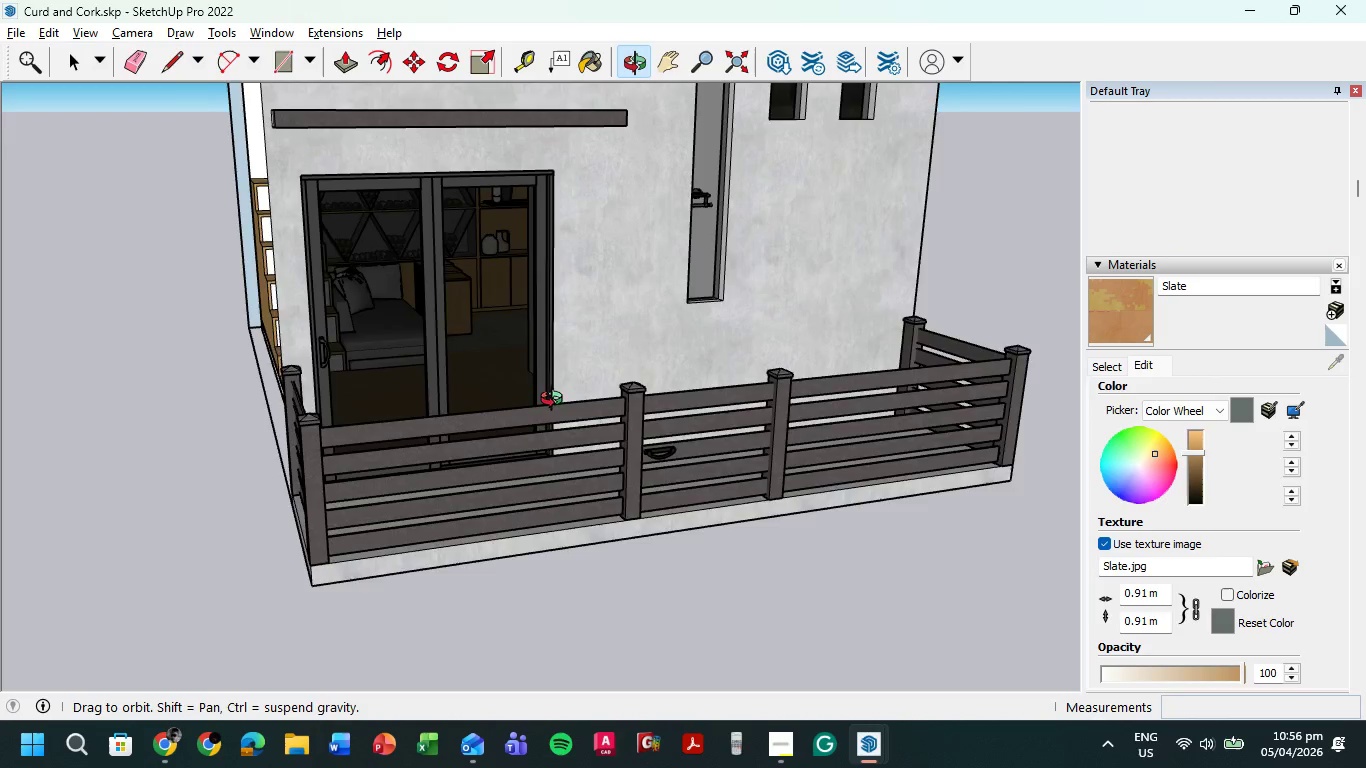 
key(Control+C)
 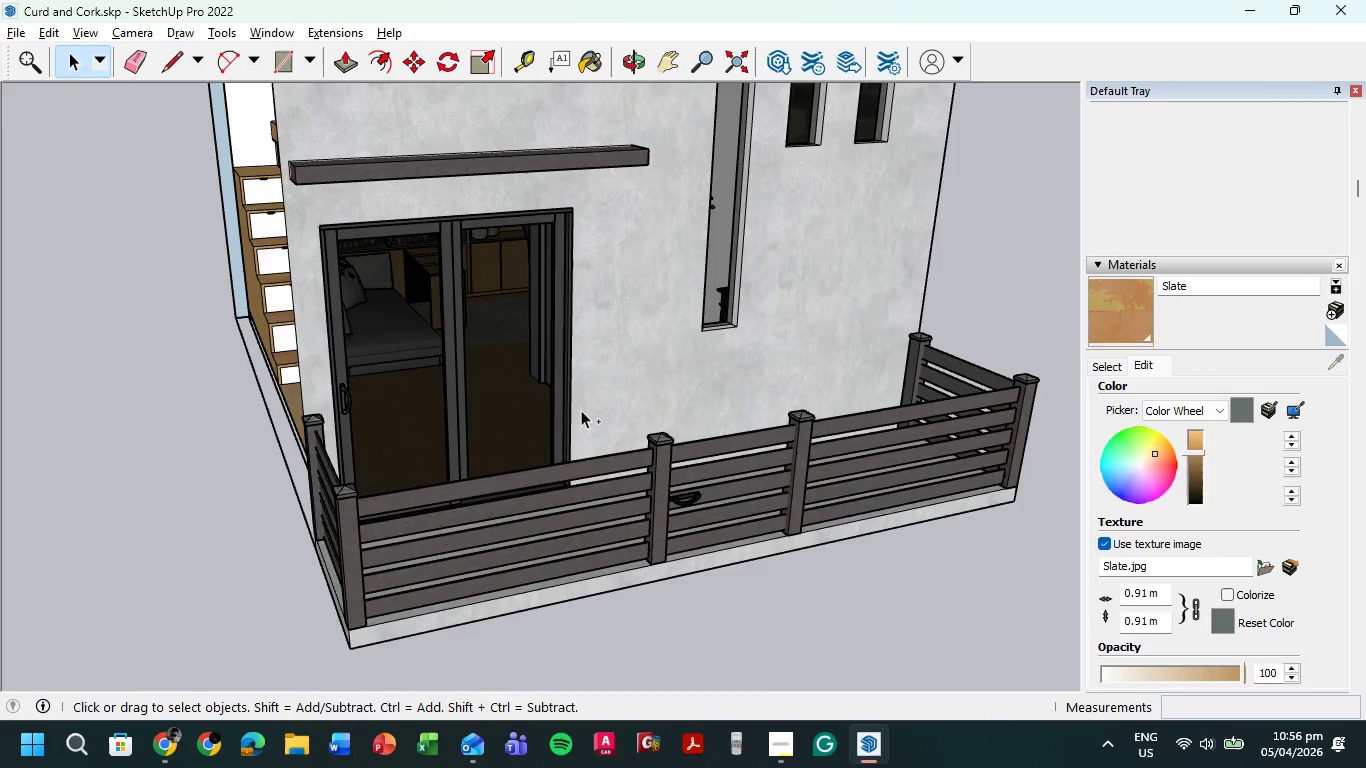 
key(Control+V)
 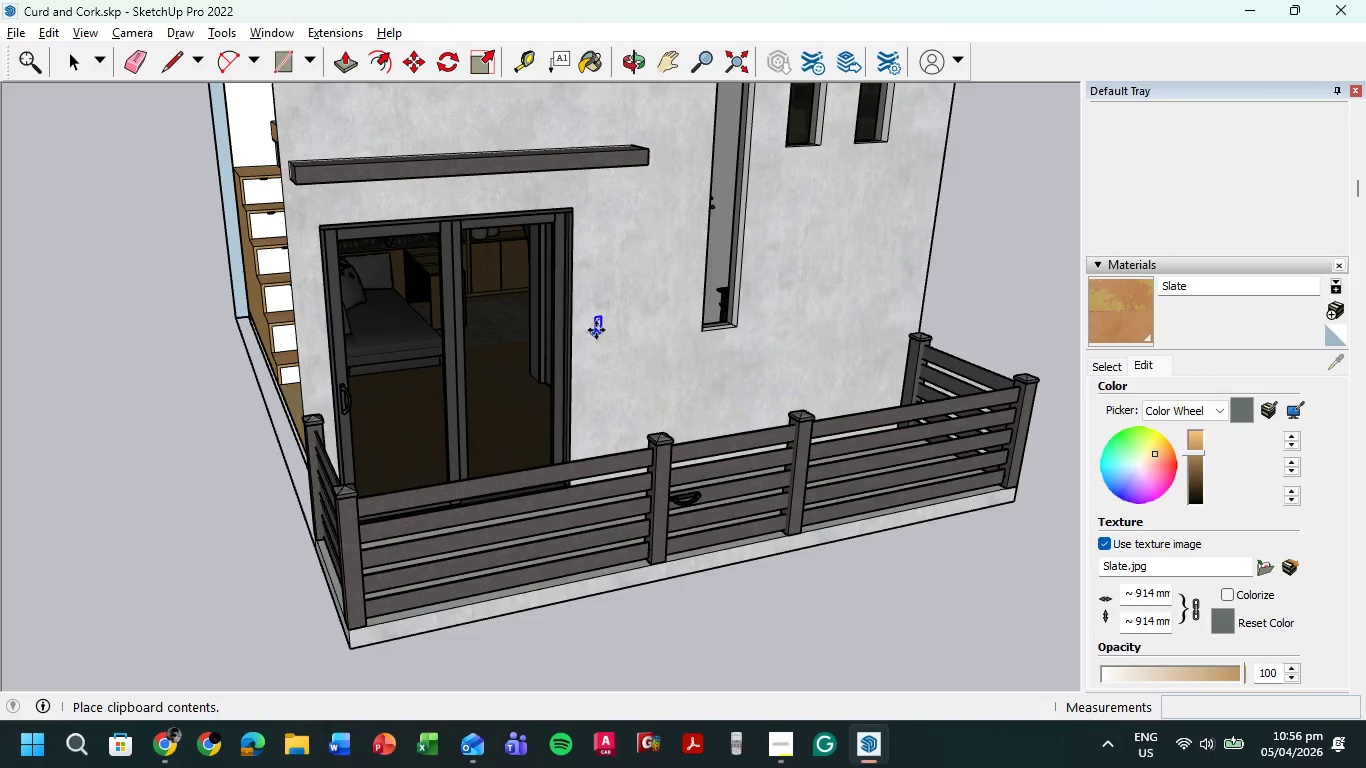 
left_click([597, 324])
 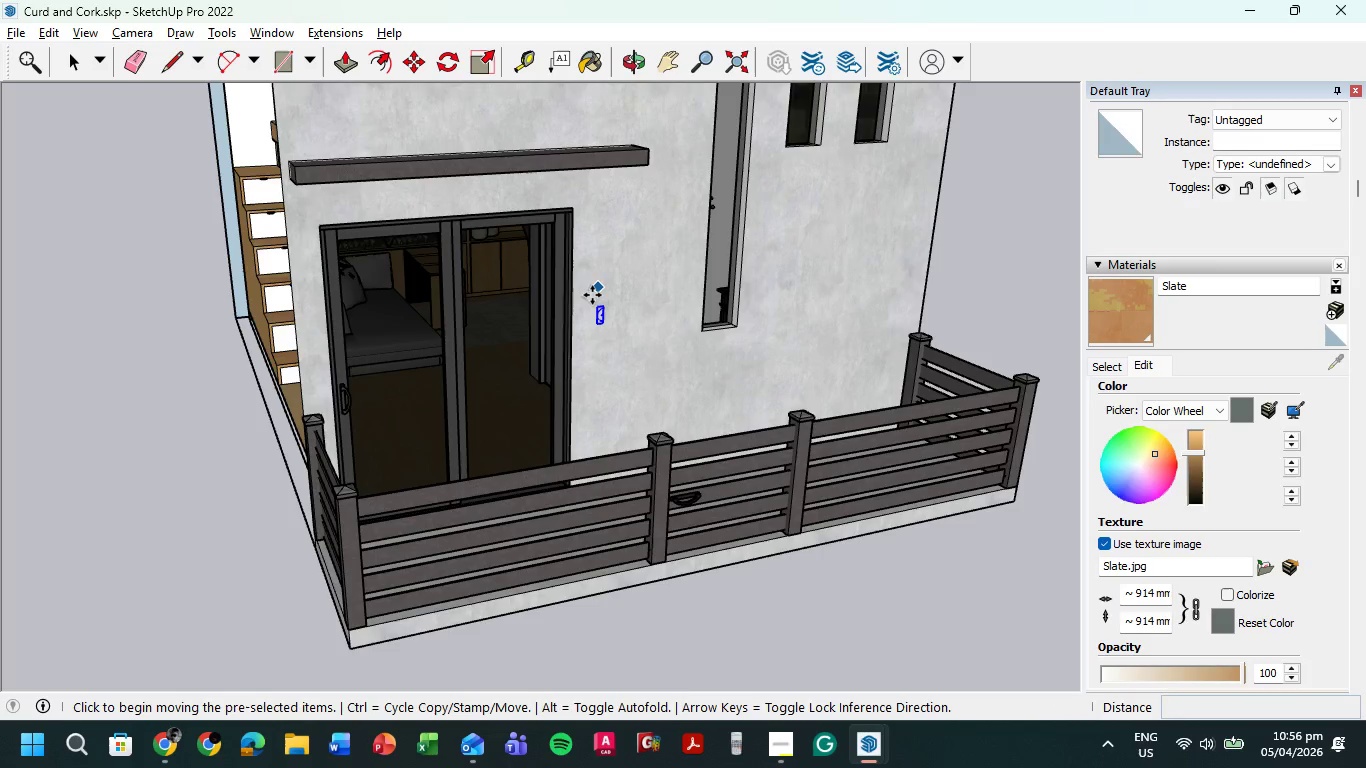 
scroll: coordinate [603, 296], scroll_direction: up, amount: 17.0
 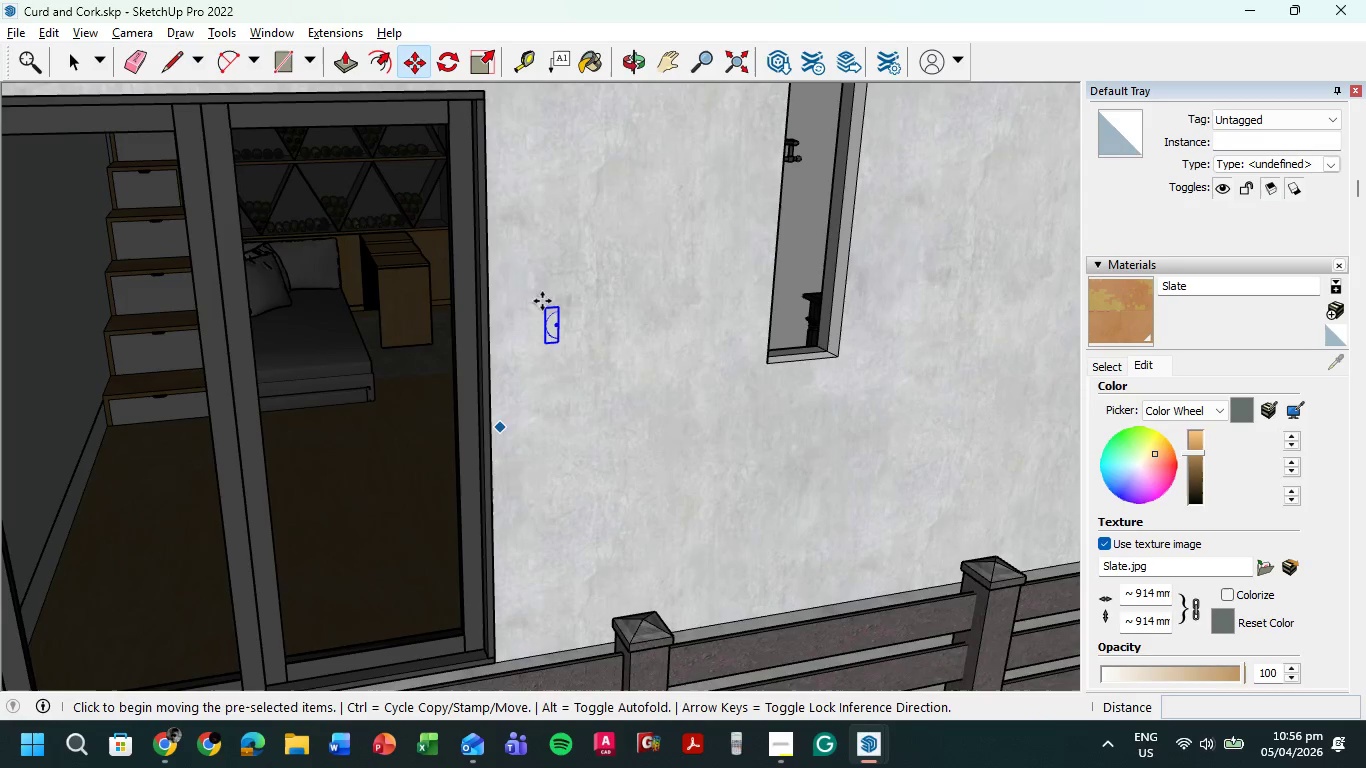 
left_click([443, 65])
 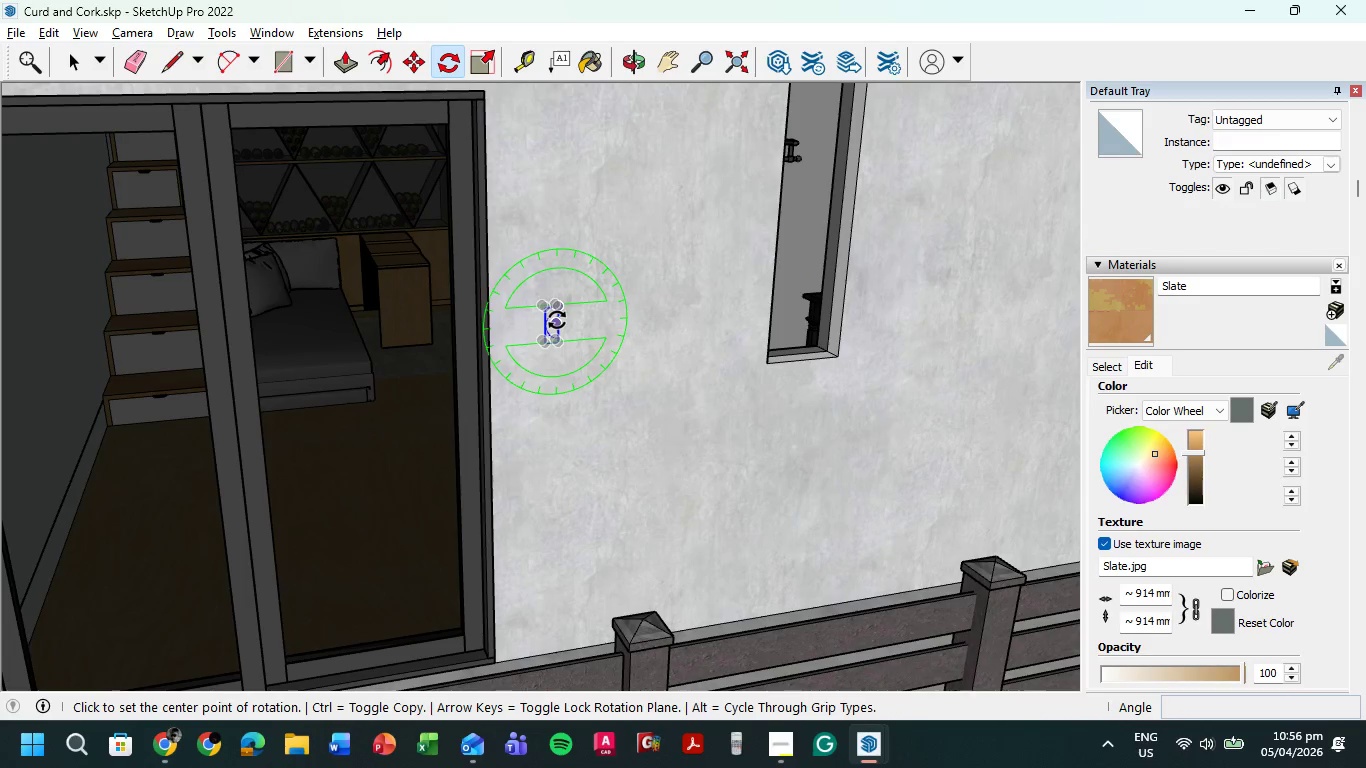 
scroll: coordinate [557, 332], scroll_direction: down, amount: 1.0
 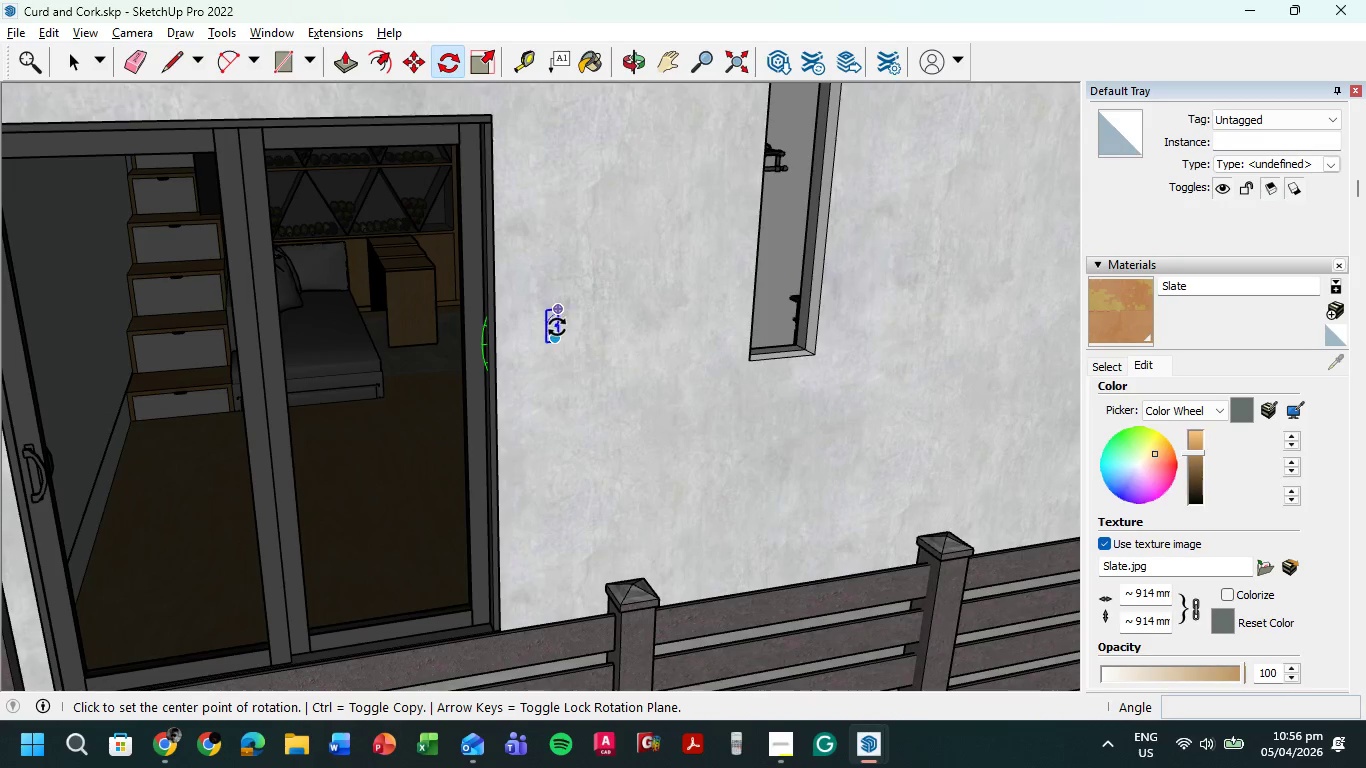 
key(Escape)
 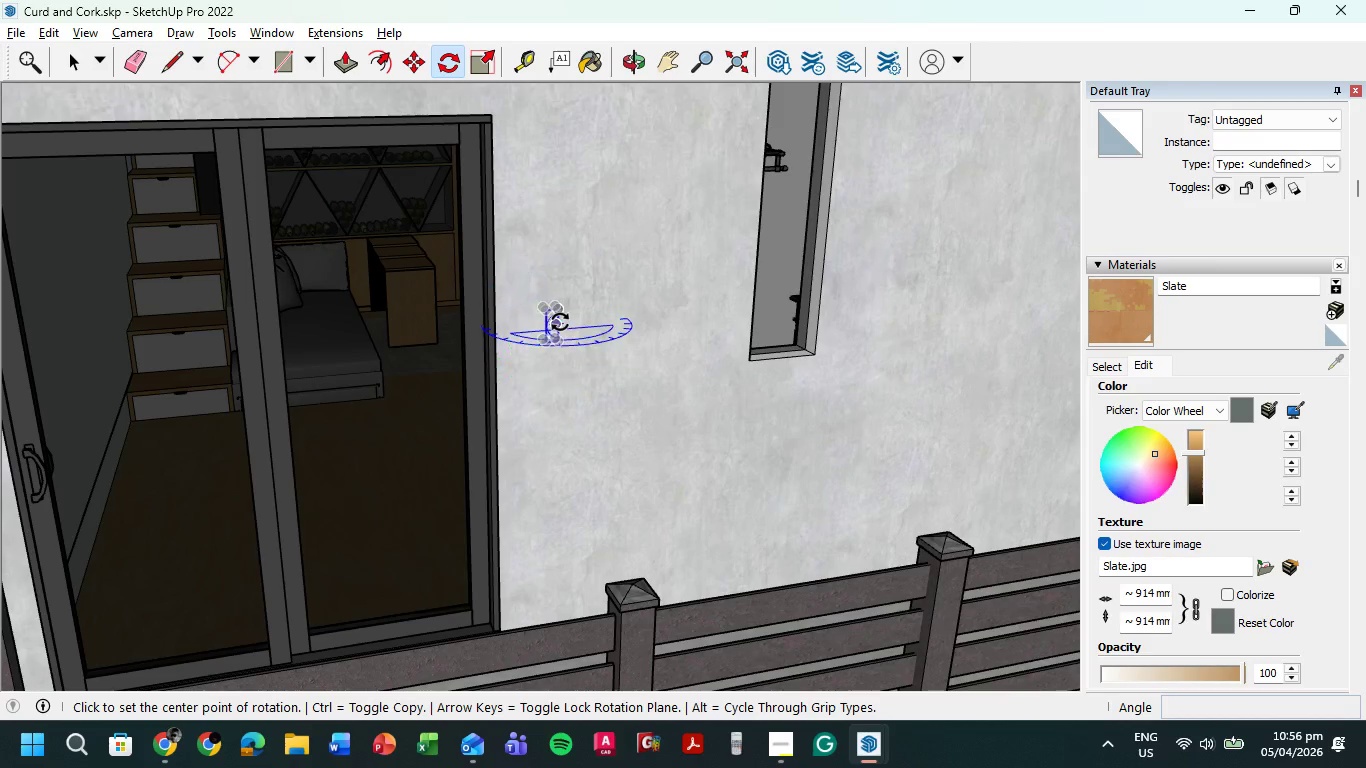 
left_click([558, 322])
 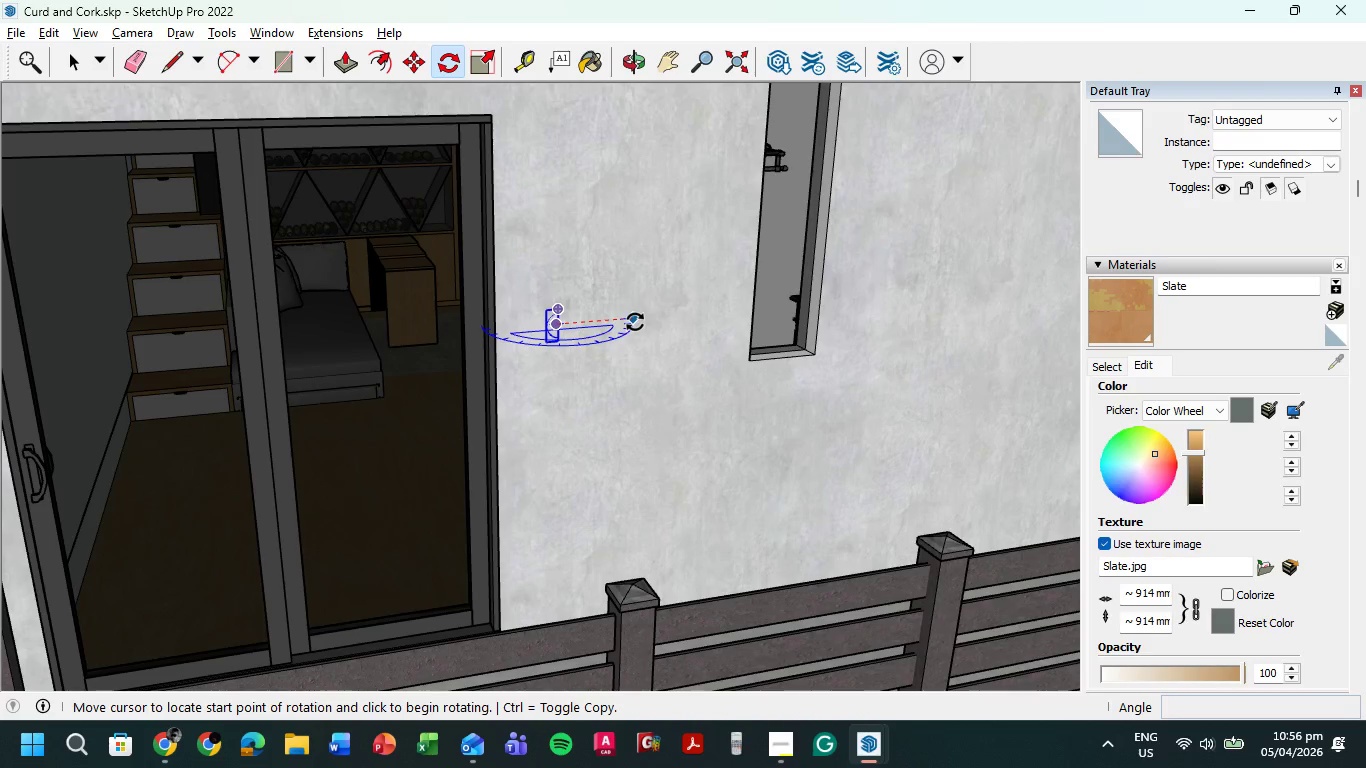 
left_click([625, 322])
 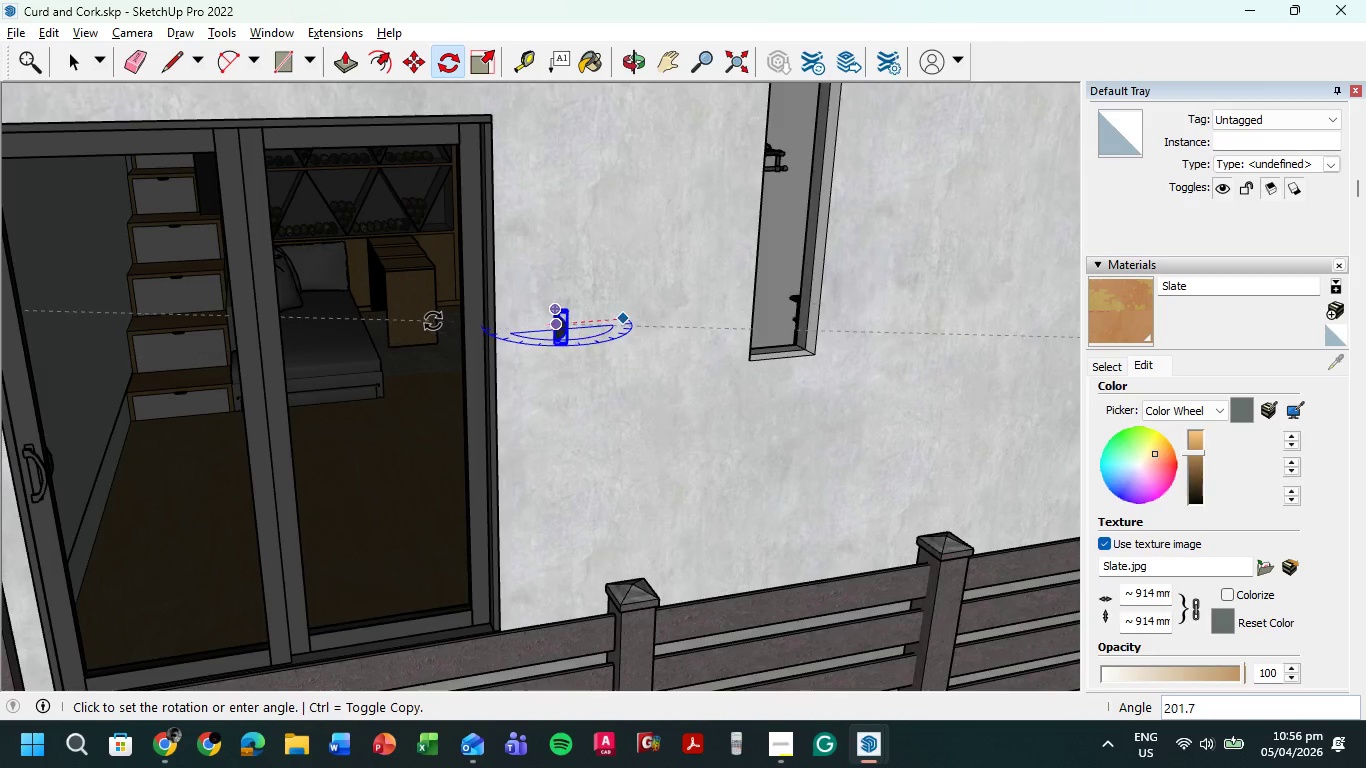 
left_click([434, 335])
 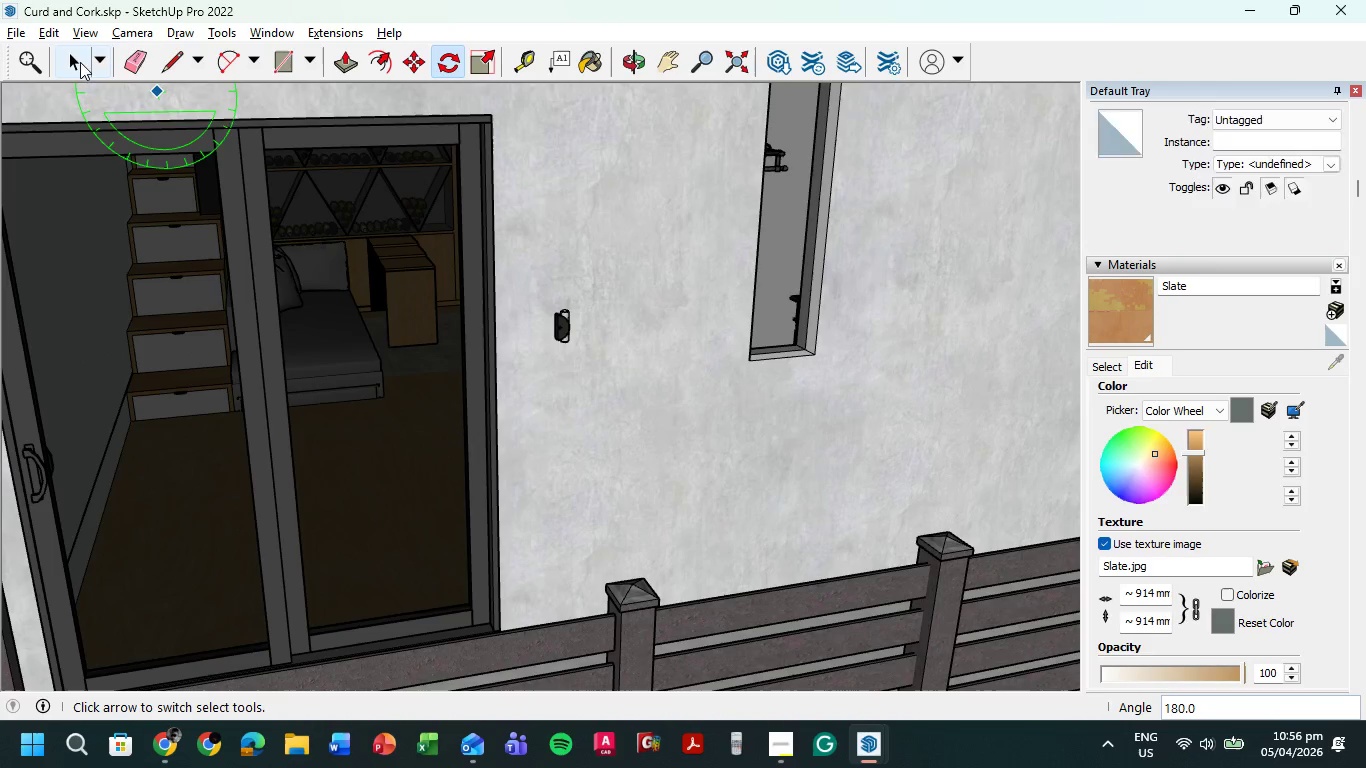 
left_click([77, 61])
 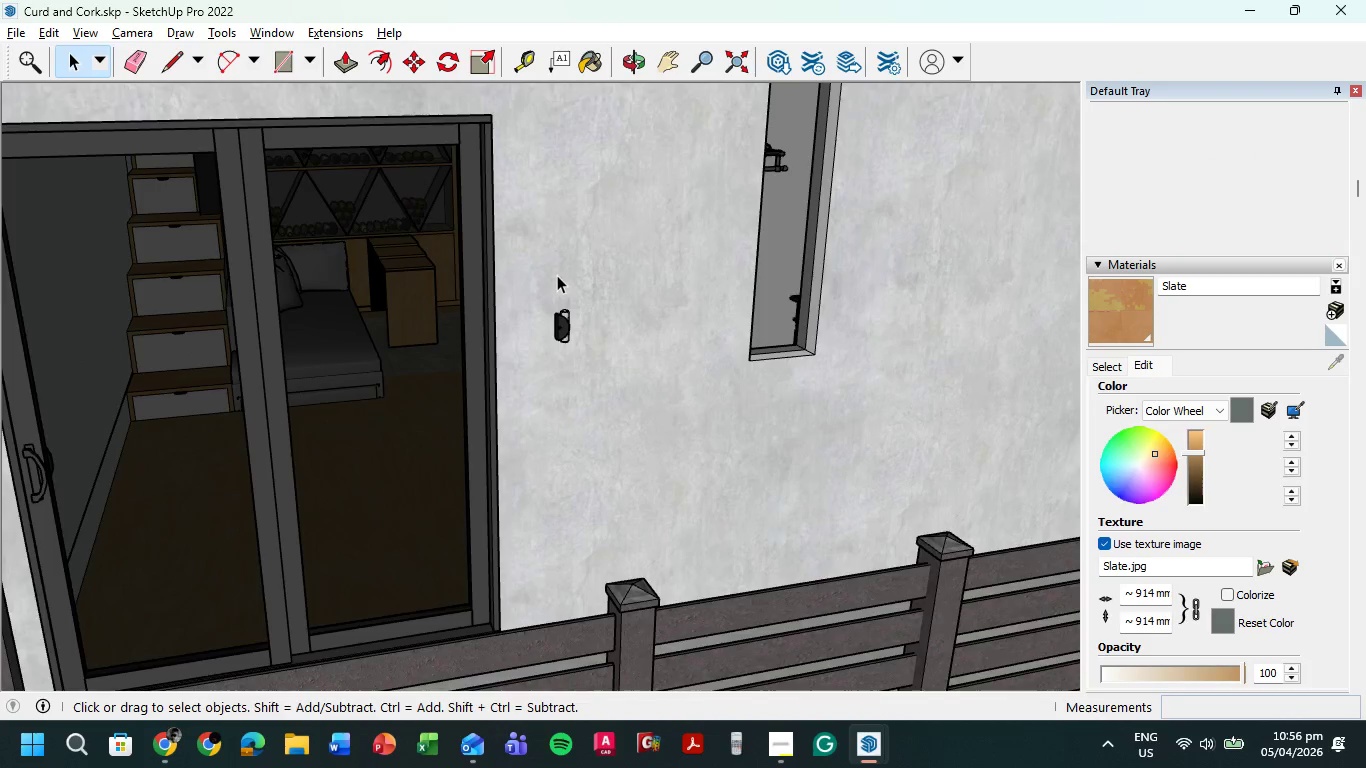 
scroll: coordinate [577, 321], scroll_direction: up, amount: 13.0
 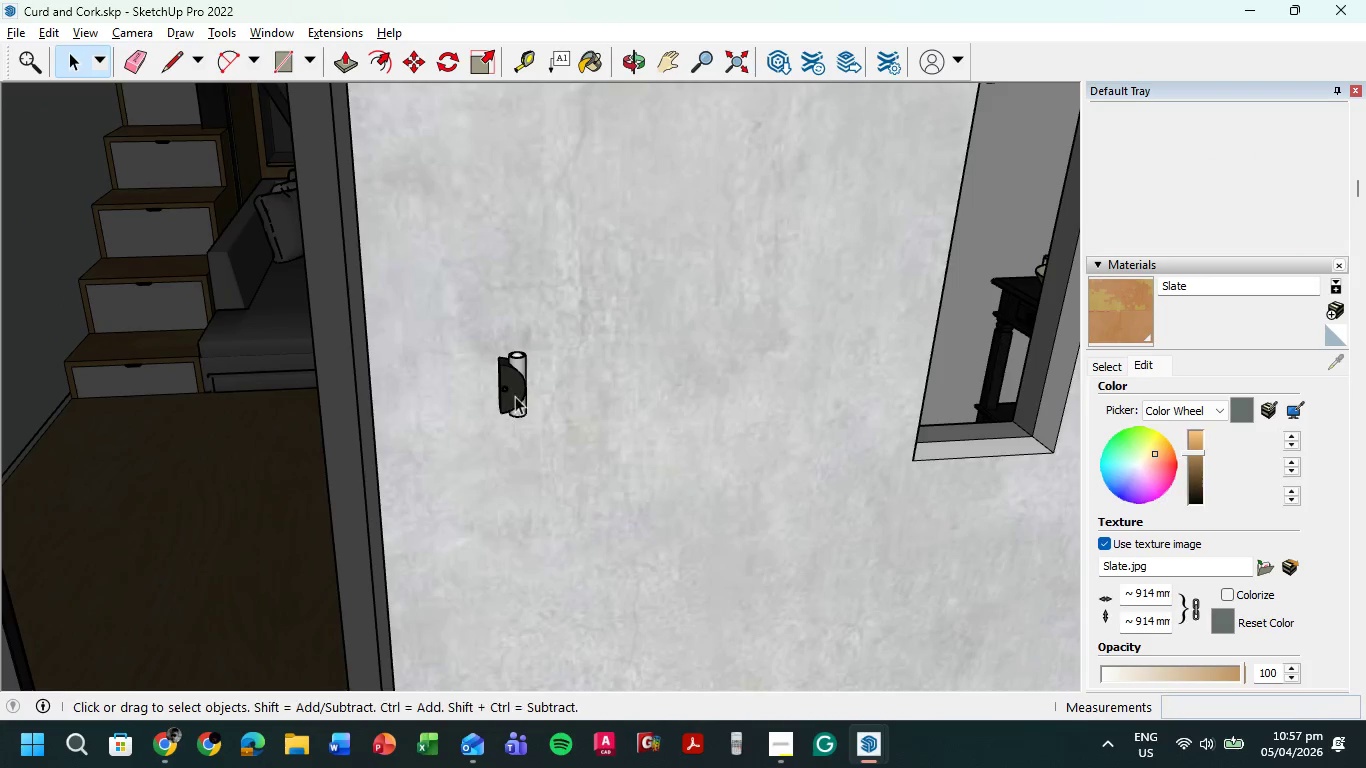 
left_click([516, 393])
 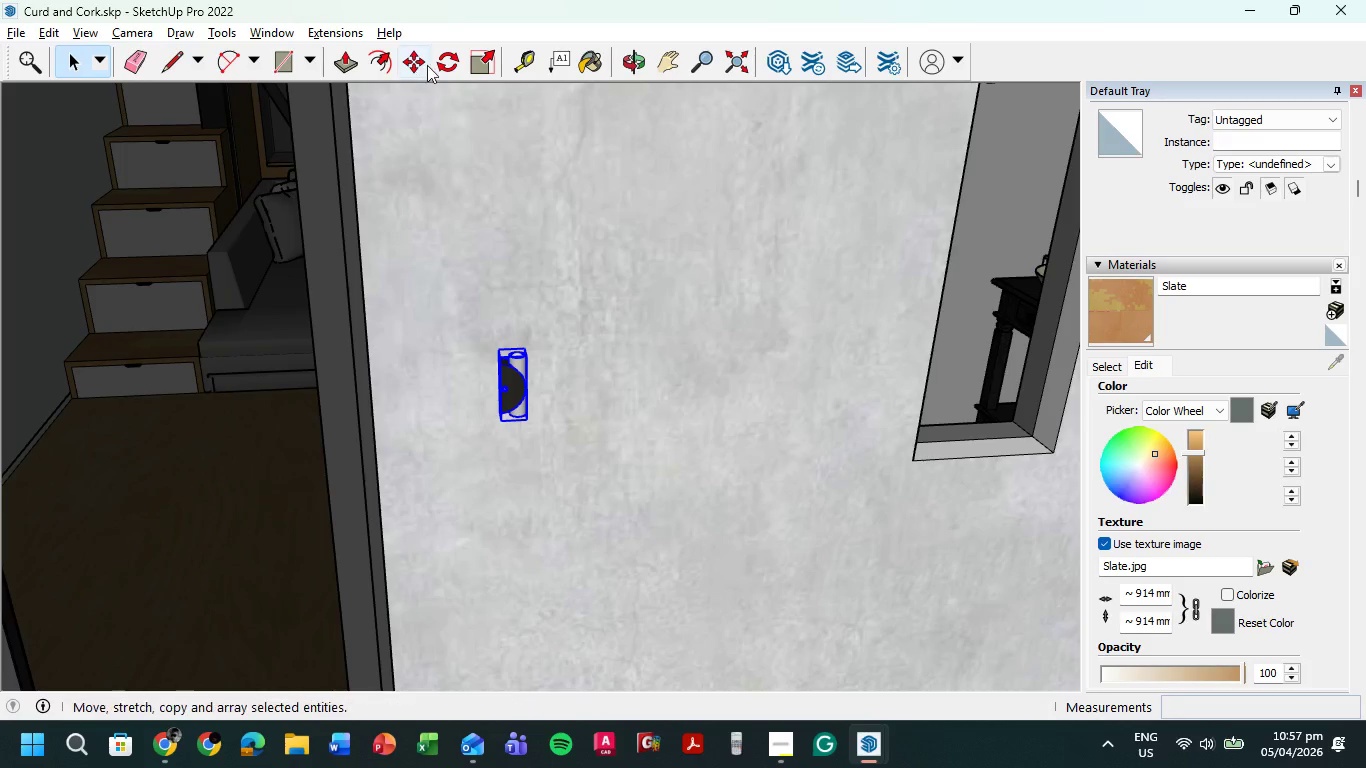 
left_click([452, 59])
 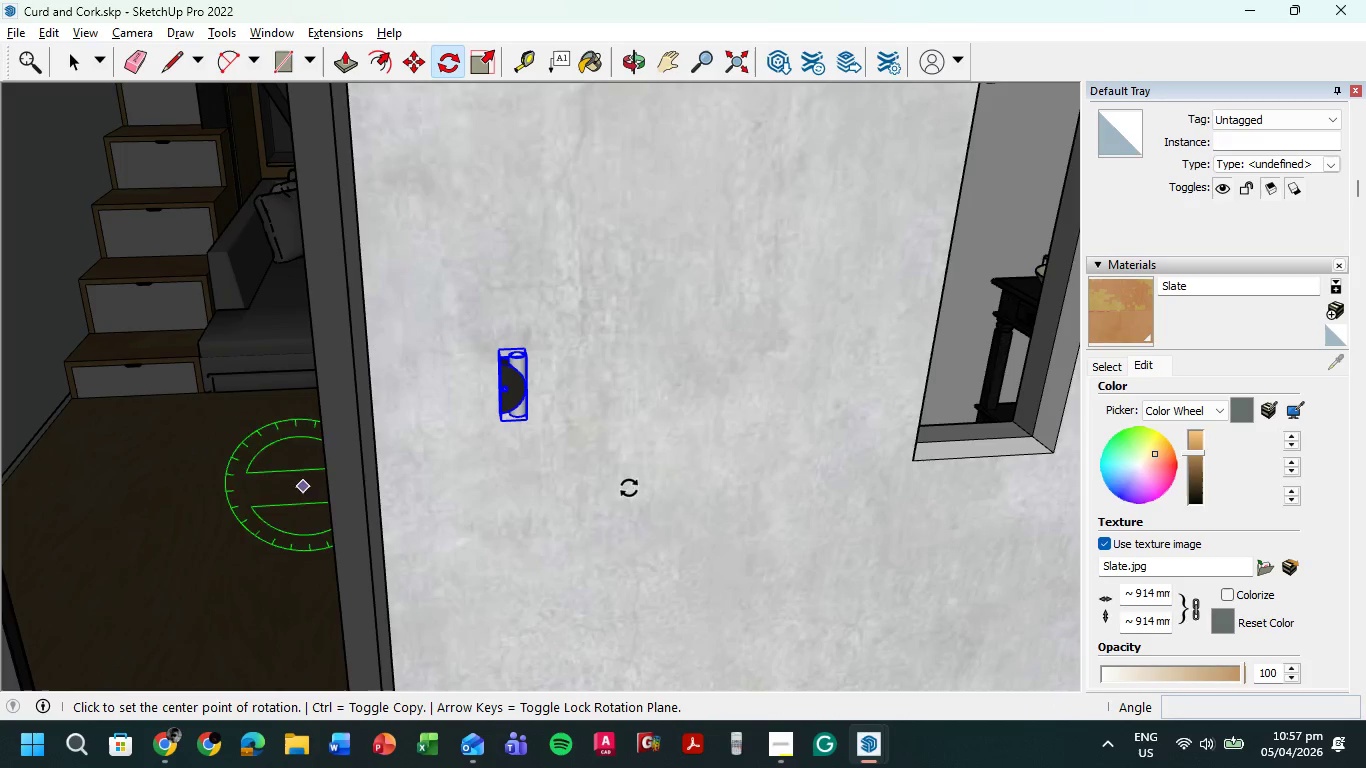 
key(ArrowUp)
 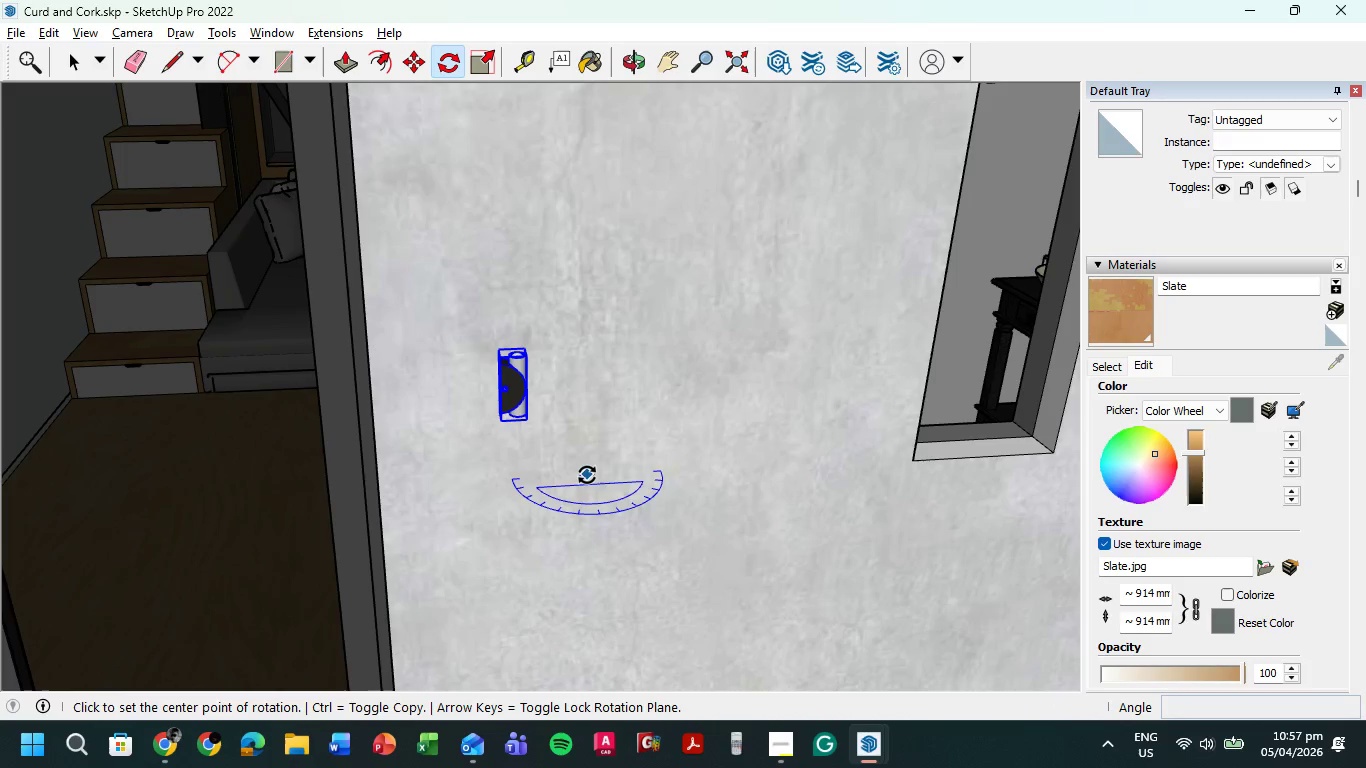 
left_click([587, 475])
 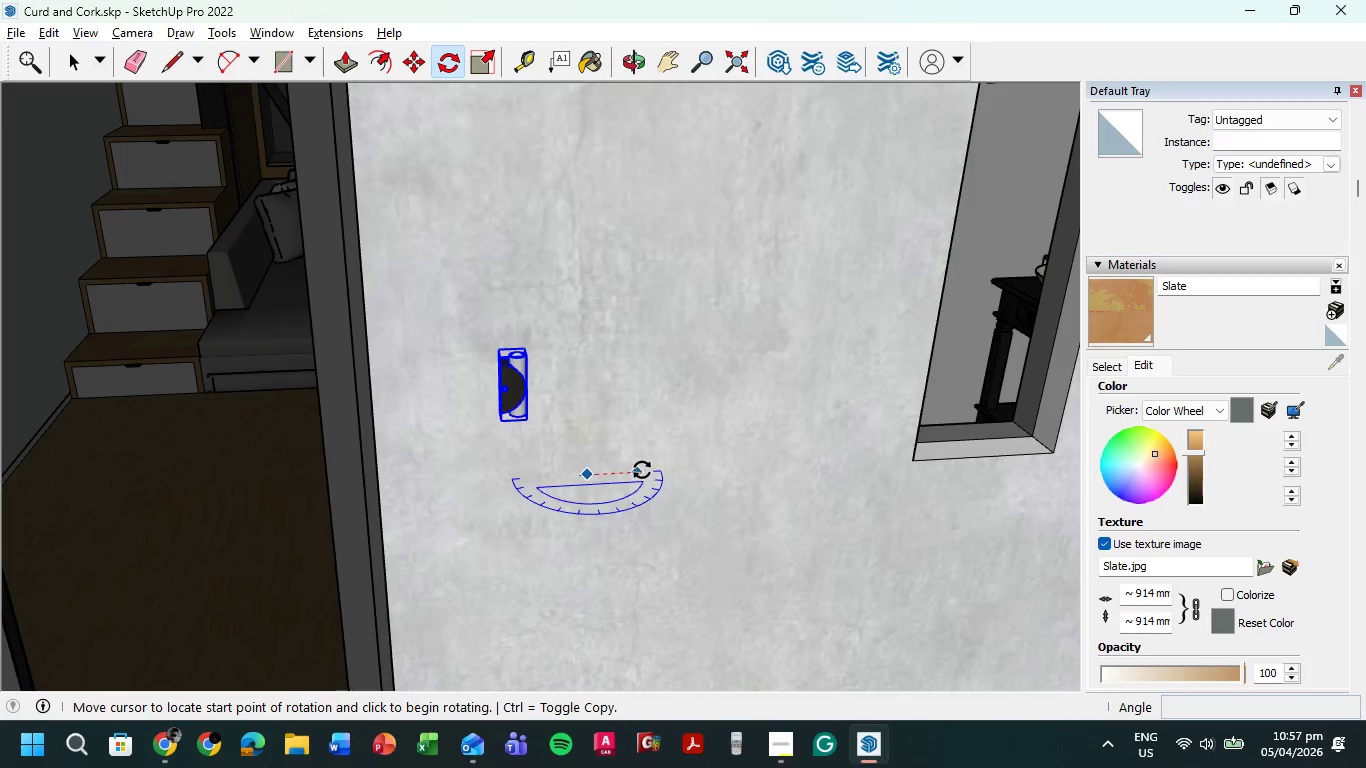 
left_click([642, 470])
 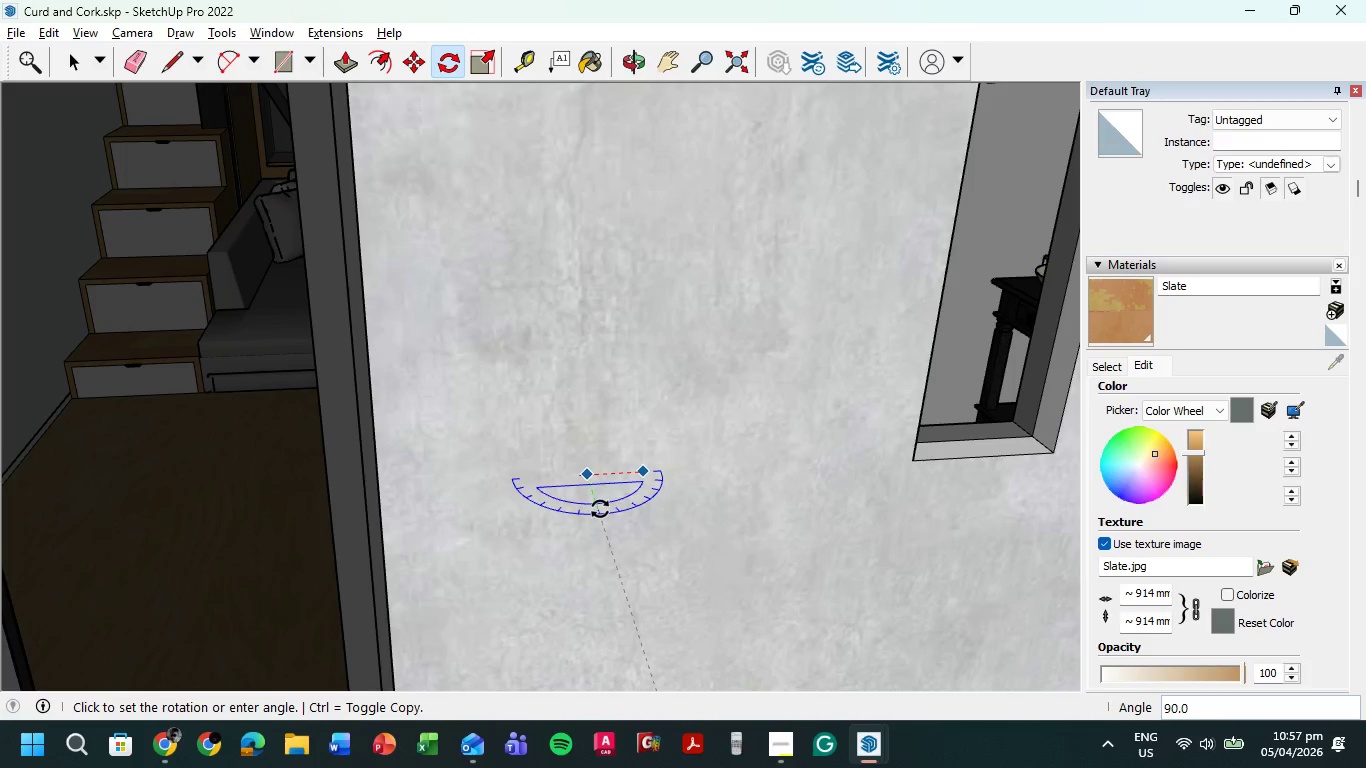 
key(Escape)
 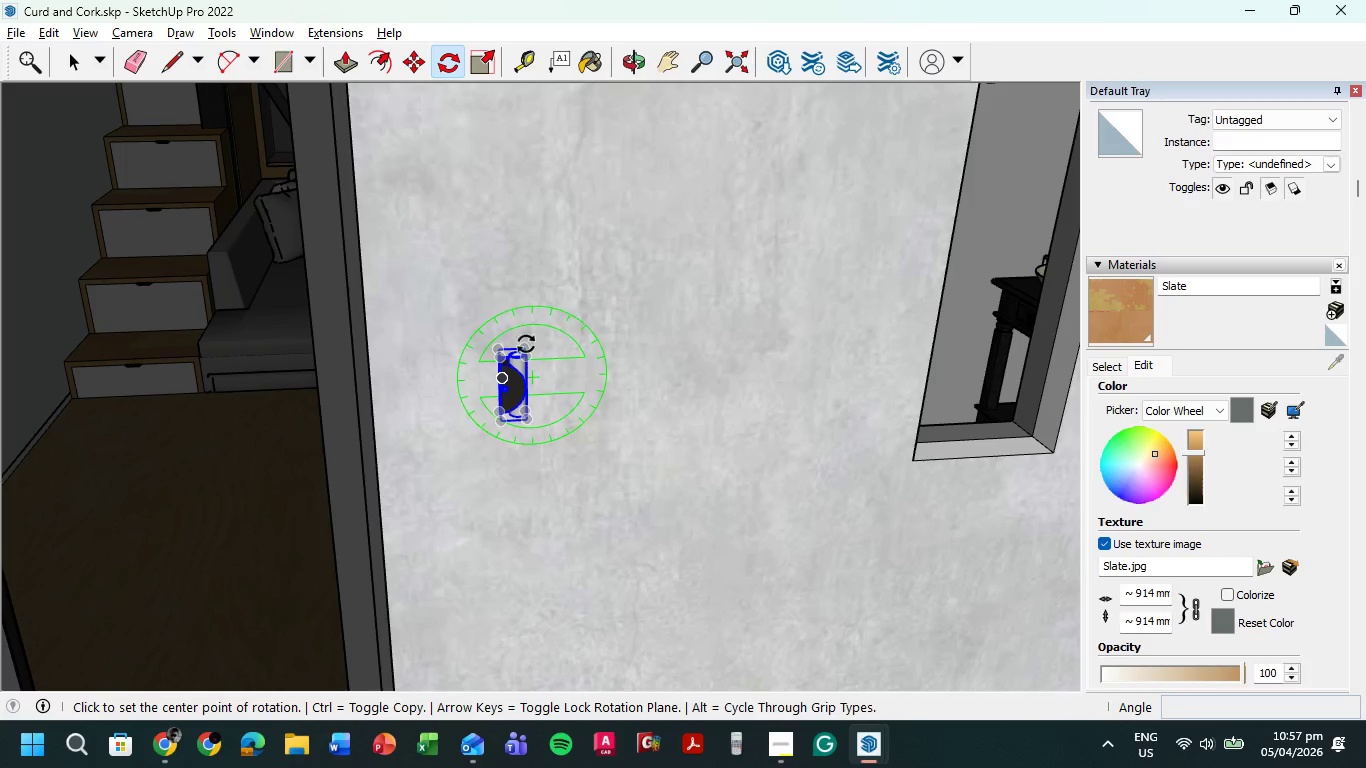 
scroll: coordinate [522, 341], scroll_direction: up, amount: 5.0
 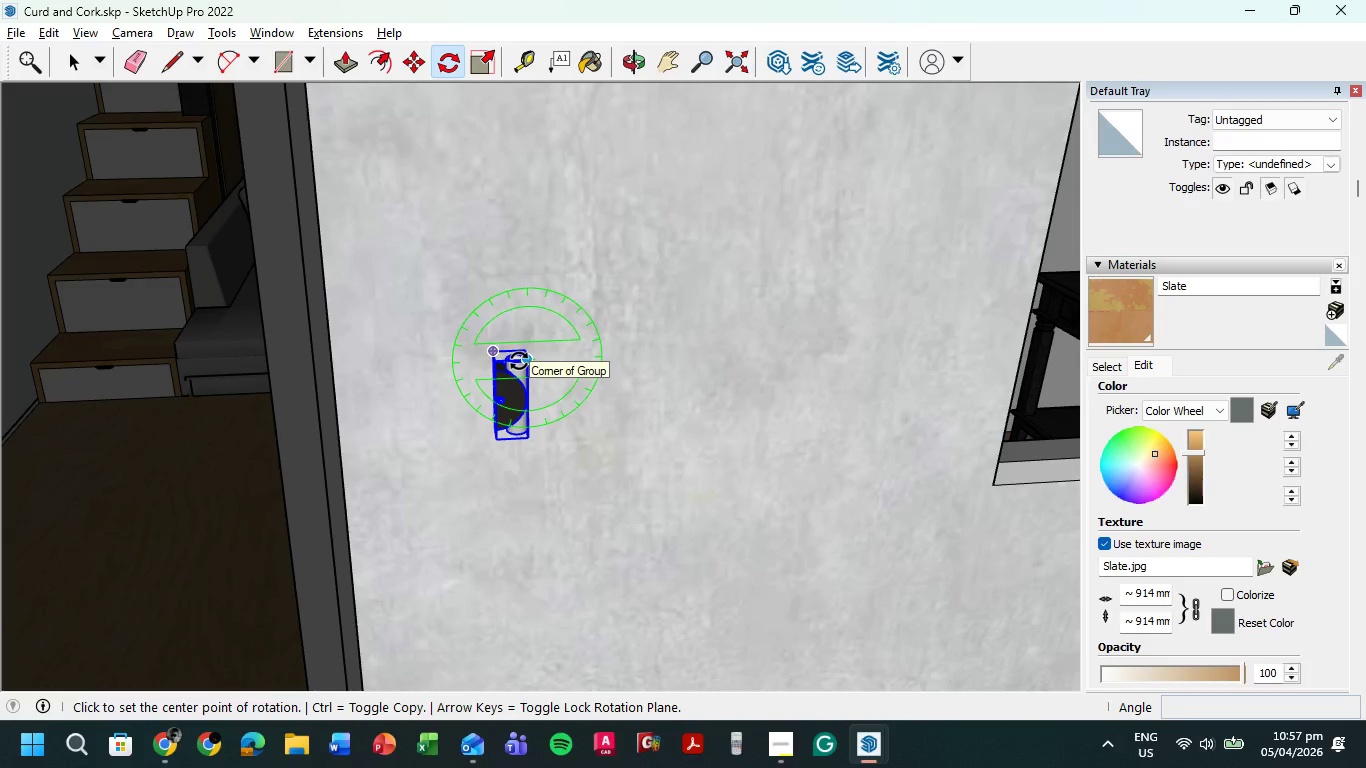 
key(ArrowUp)
 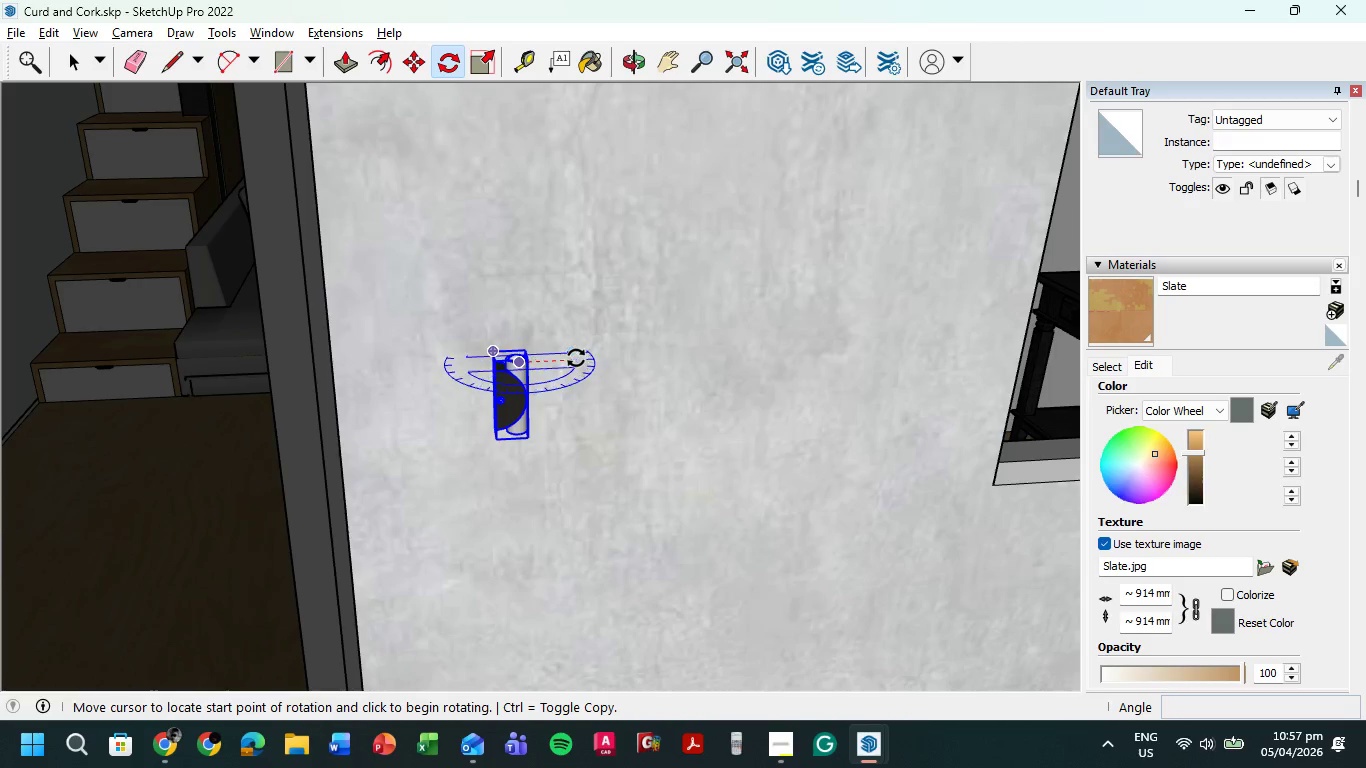 
left_click([576, 361])
 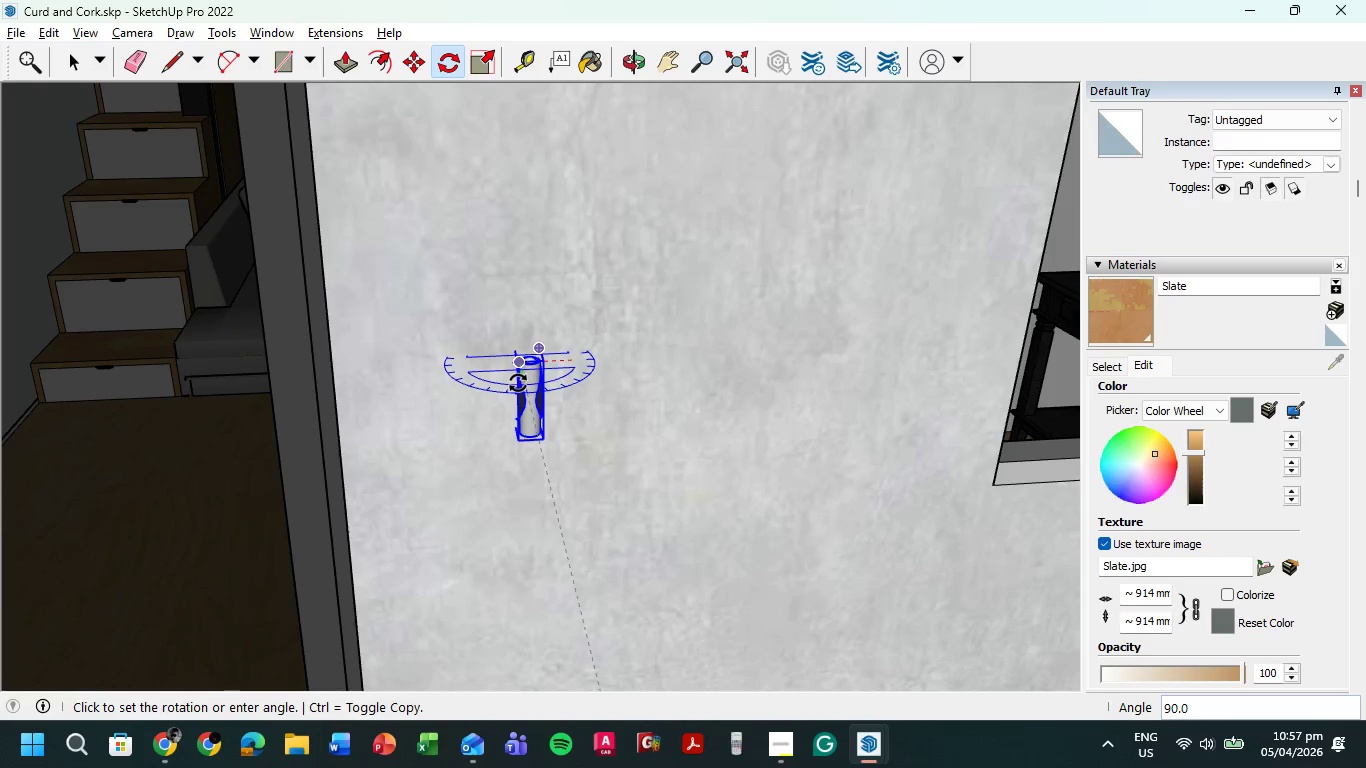 
left_click([518, 383])
 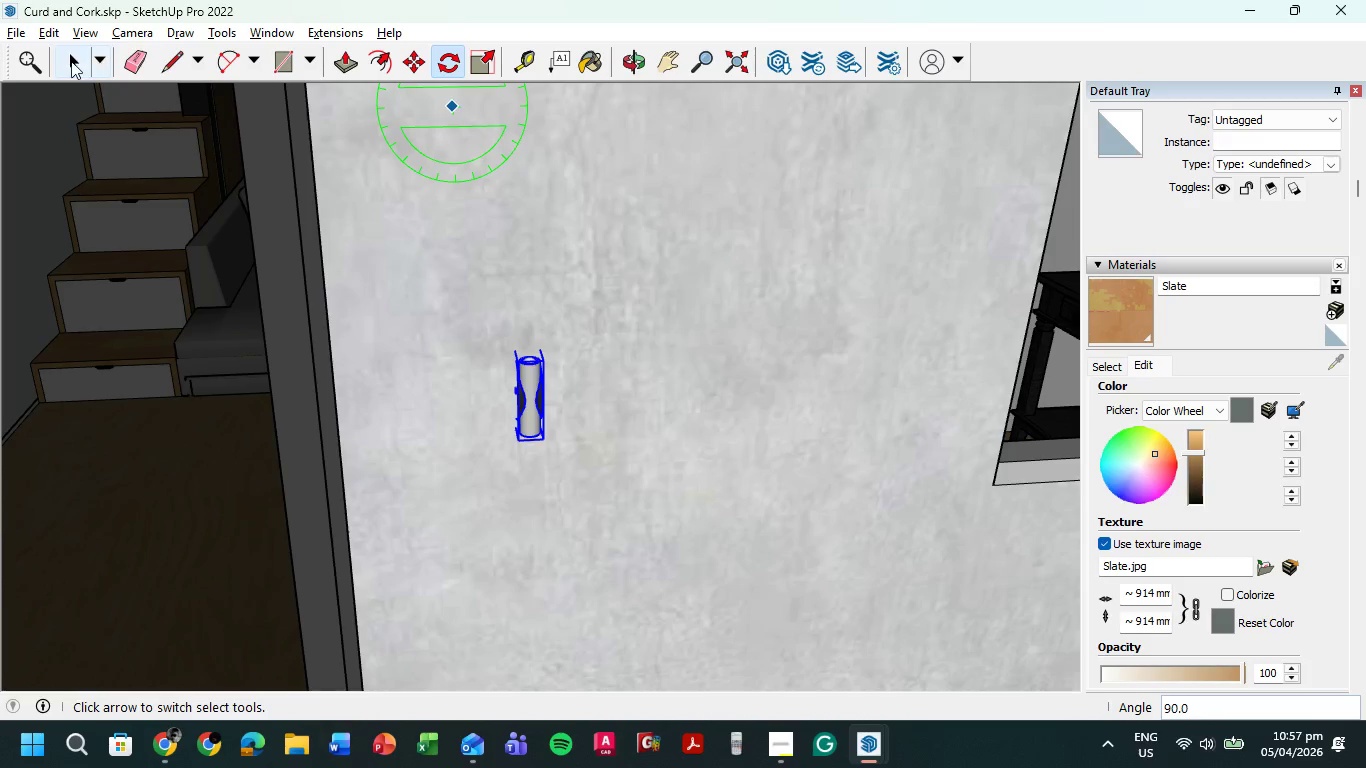 
left_click([410, 70])
 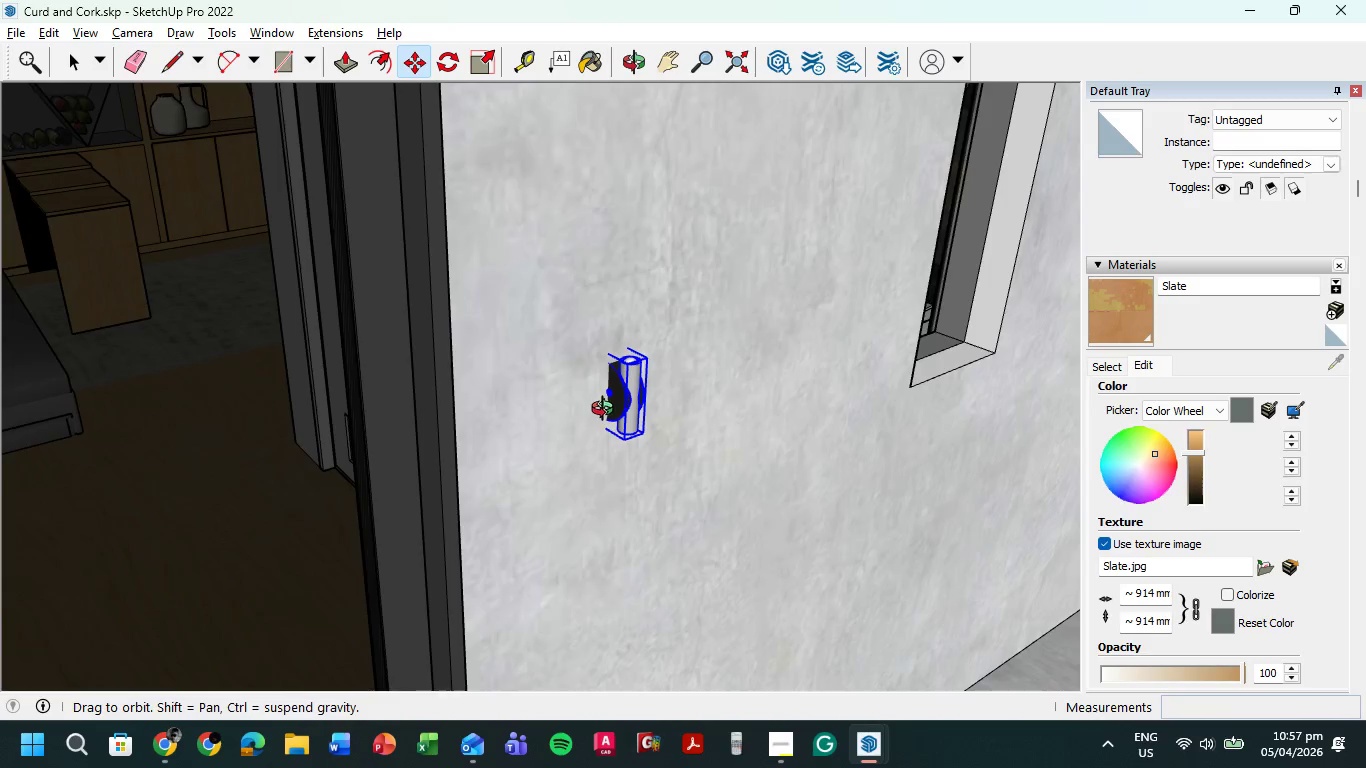 
scroll: coordinate [624, 356], scroll_direction: up, amount: 14.0
 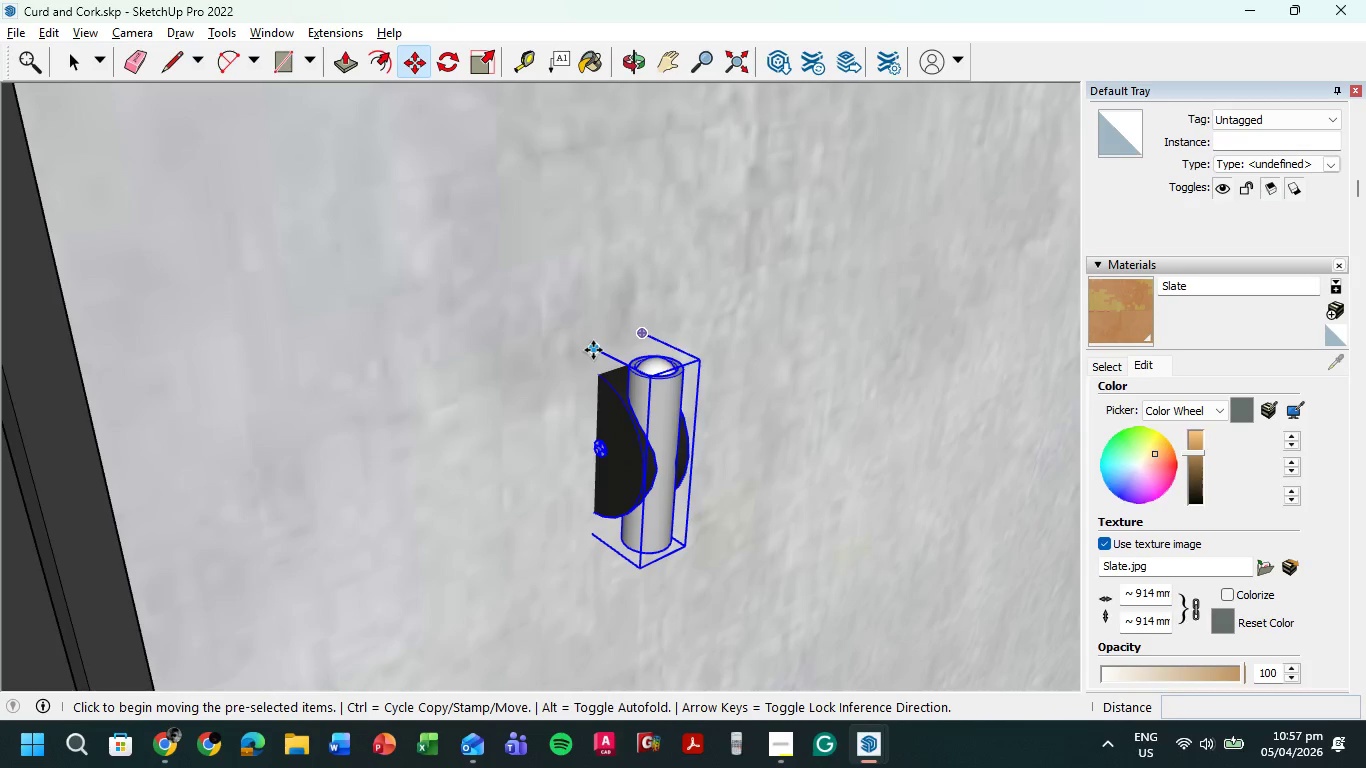 
left_click([593, 350])
 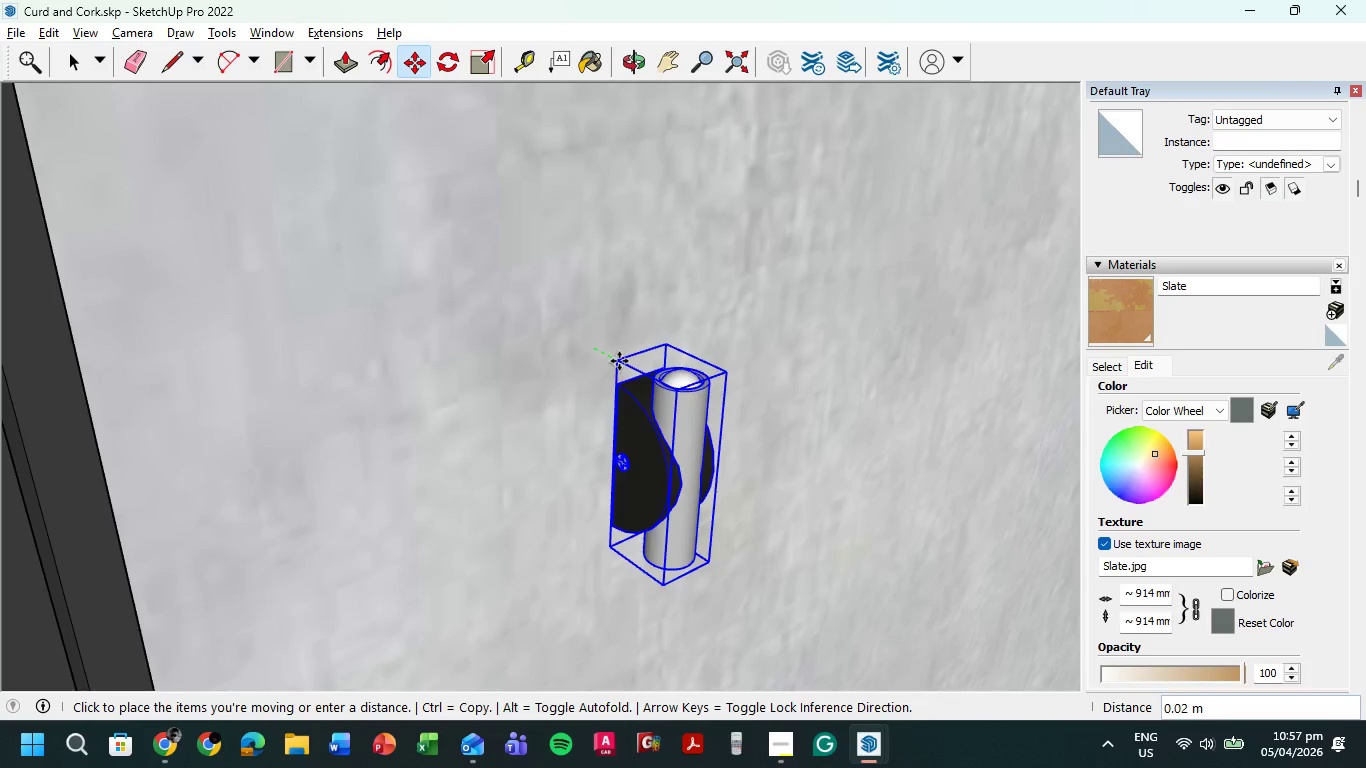 
left_click([619, 361])
 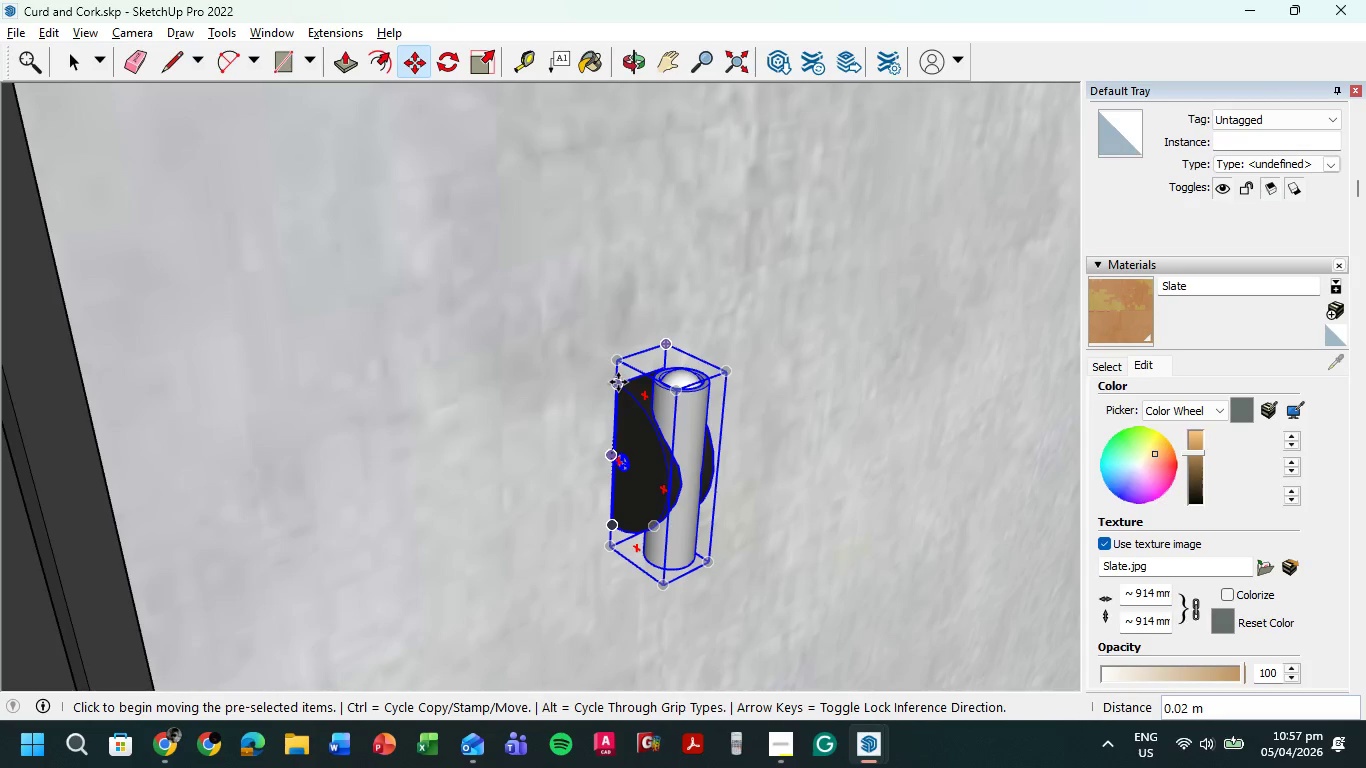 
left_click([618, 382])
 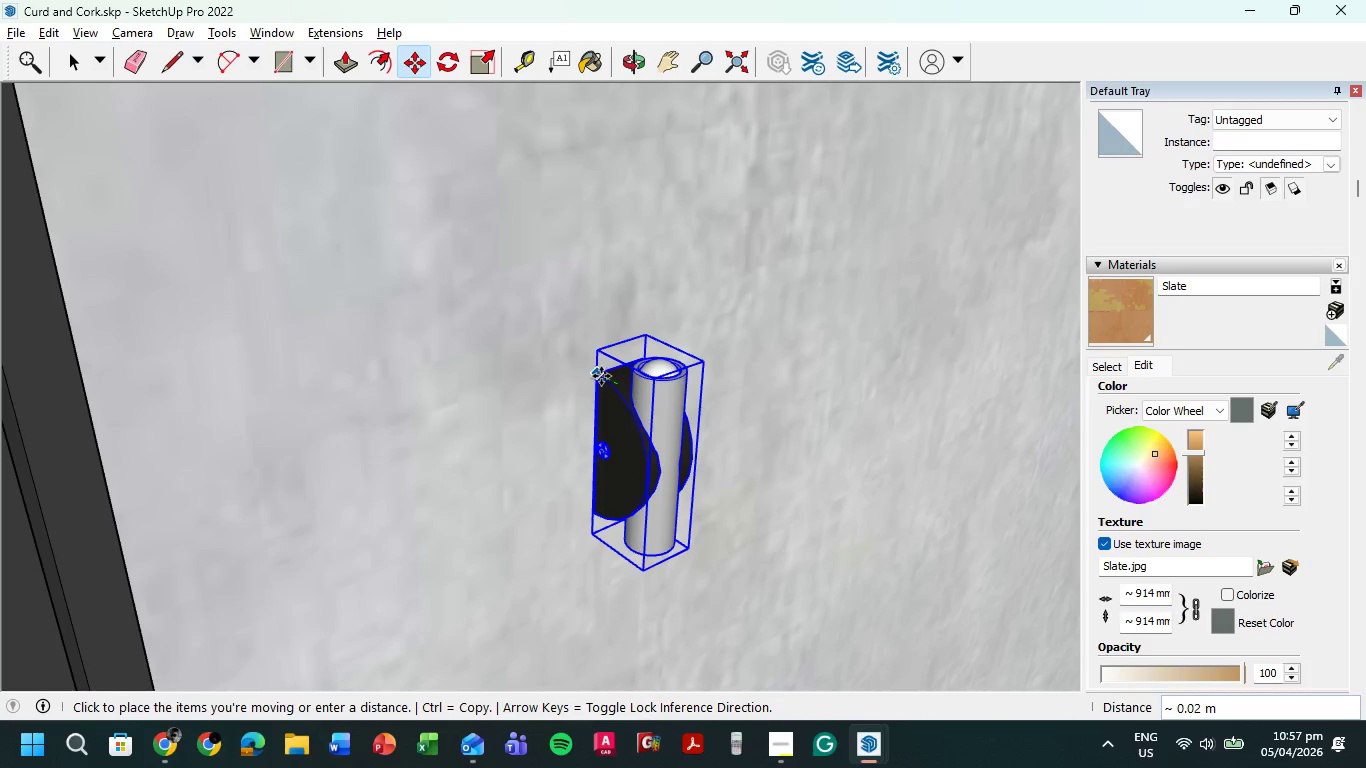 
left_click([601, 376])
 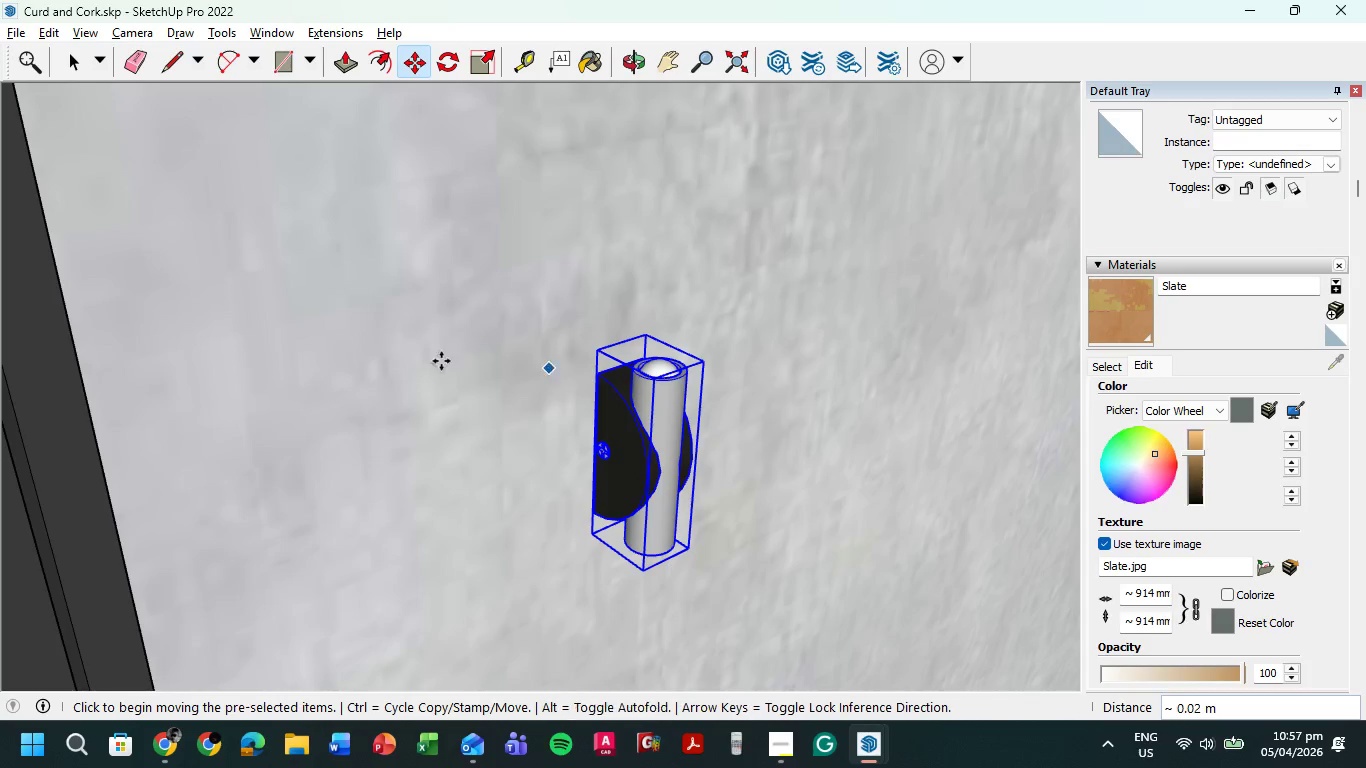 
hold_key(key=ShiftLeft, duration=0.44)
 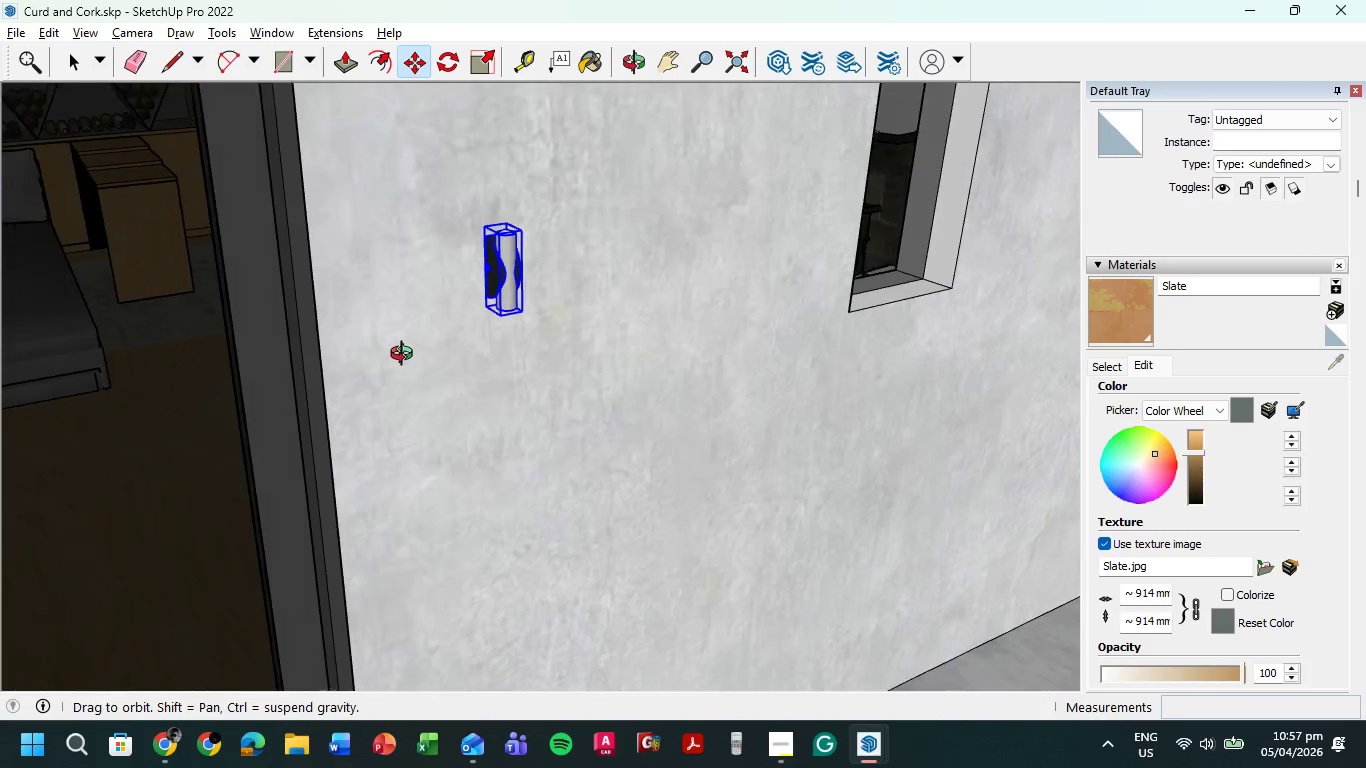 
scroll: coordinate [412, 370], scroll_direction: down, amount: 46.0
 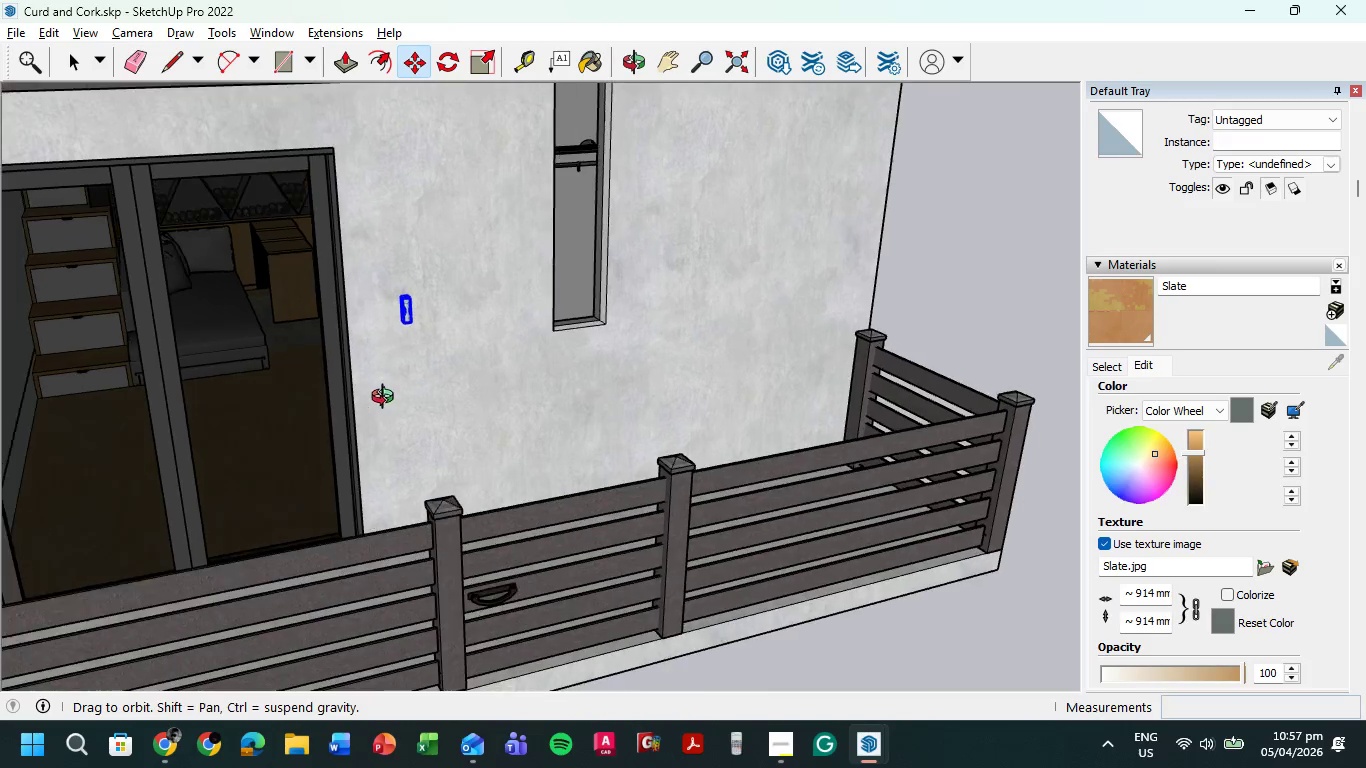 
hold_key(key=ShiftLeft, duration=0.62)
 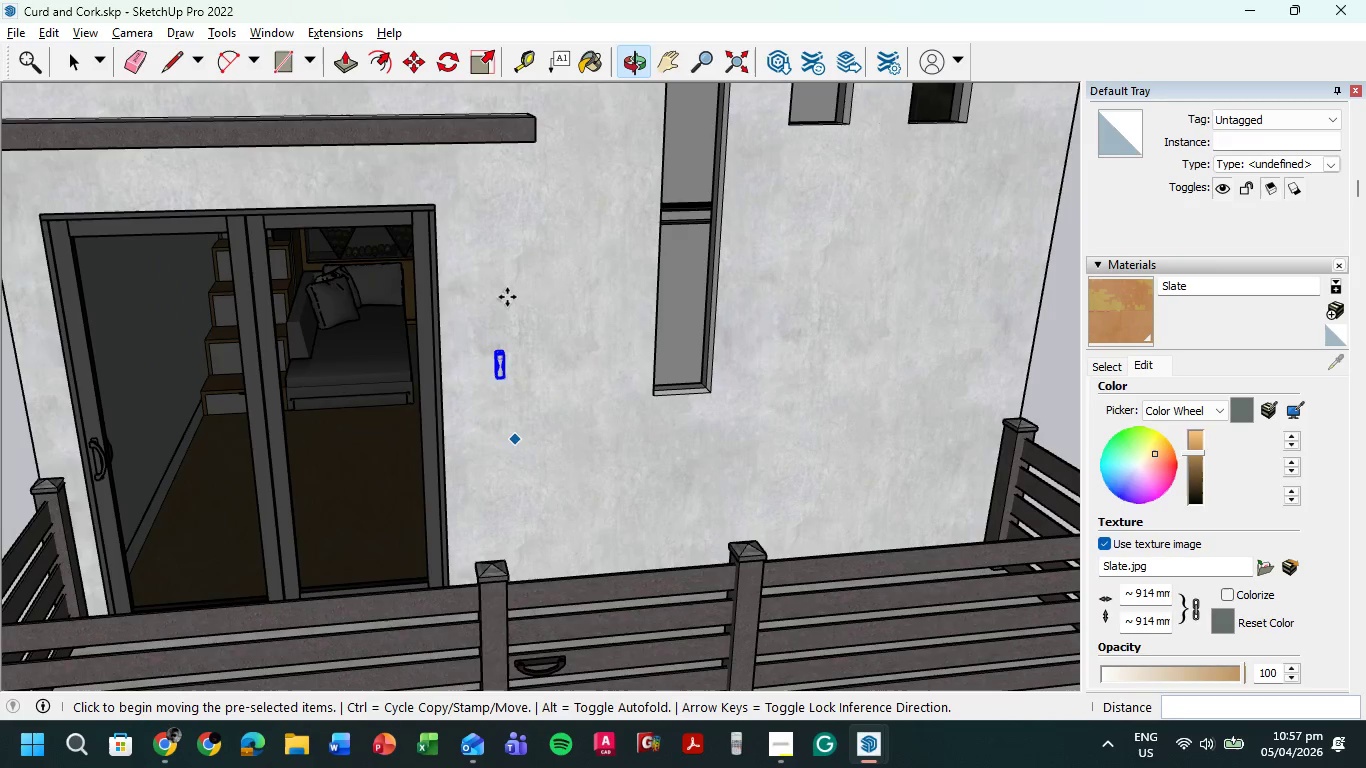 
scroll: coordinate [518, 398], scroll_direction: up, amount: 23.0
 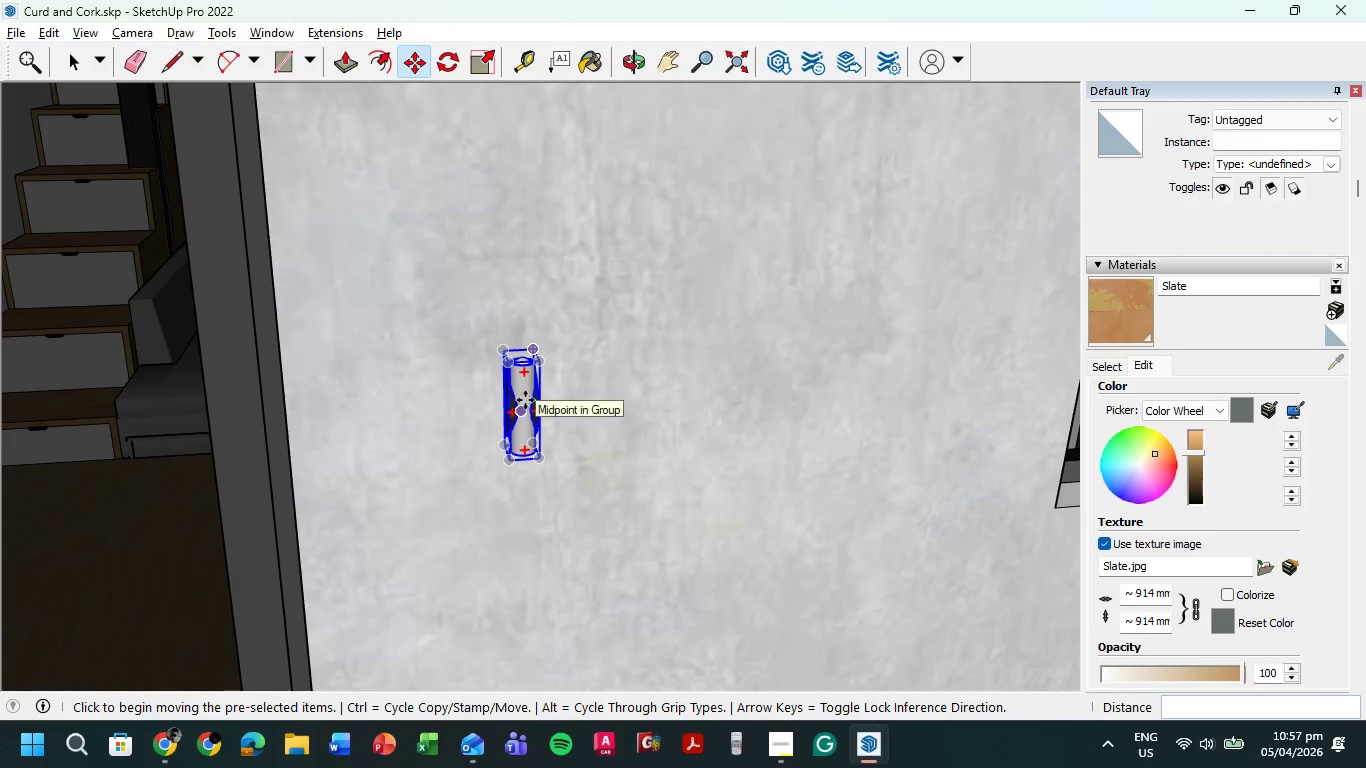 
left_click([525, 401])
 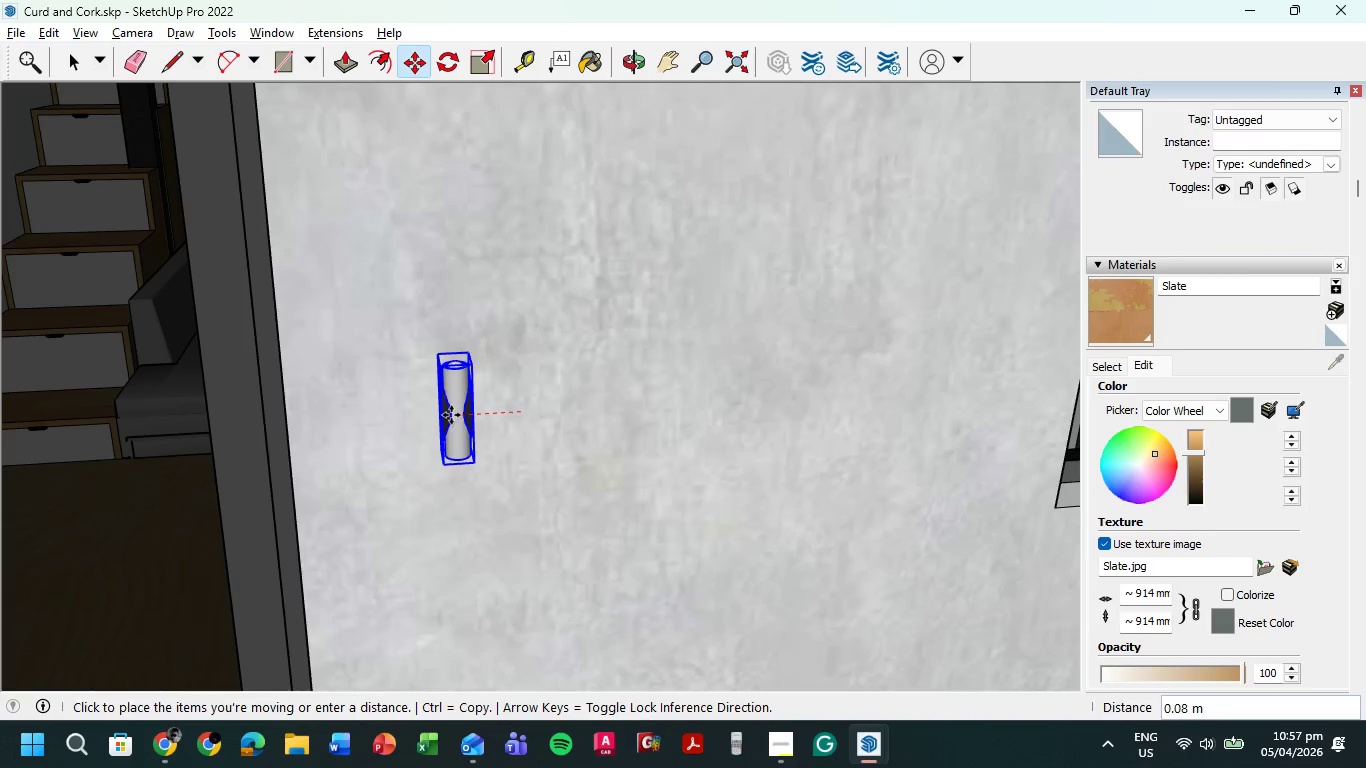 
left_click([451, 415])
 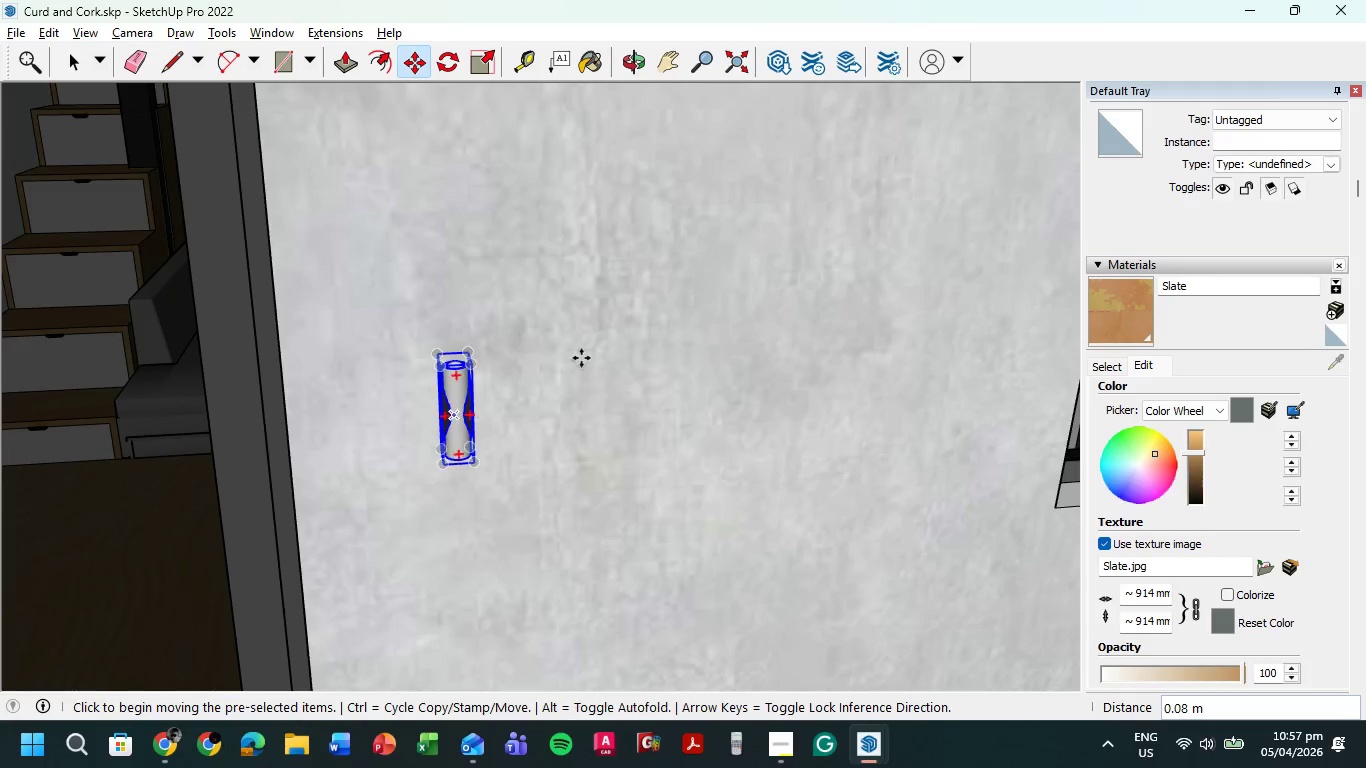 
scroll: coordinate [583, 369], scroll_direction: down, amount: 31.0
 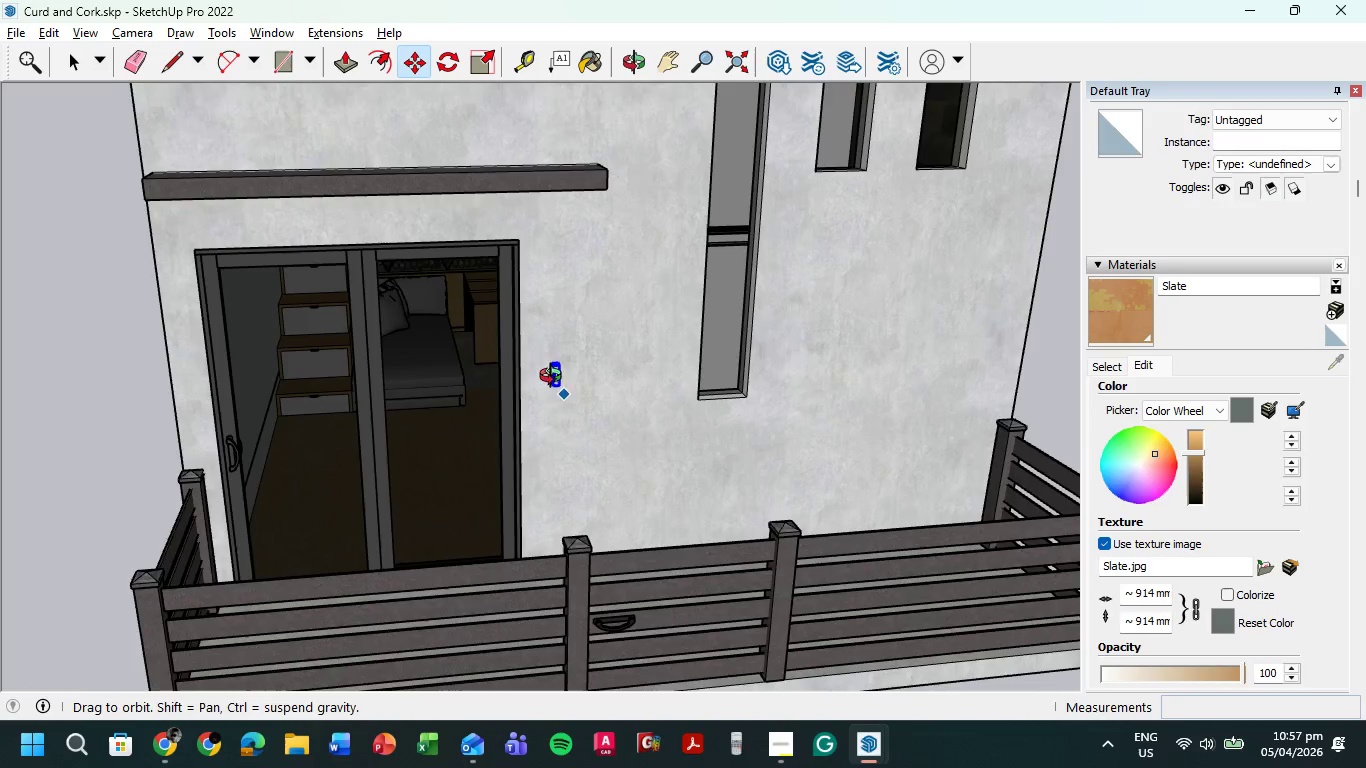 
scroll: coordinate [553, 341], scroll_direction: up, amount: 1.0
 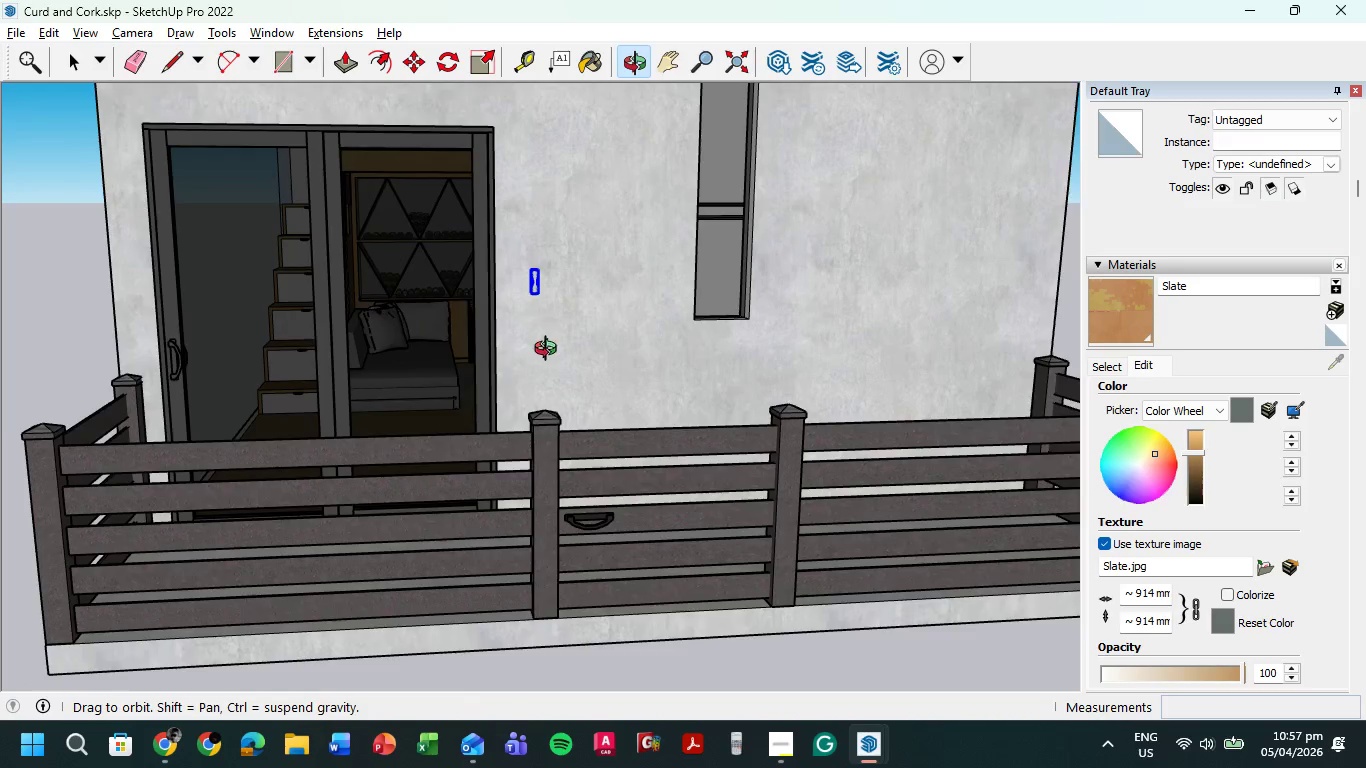 
hold_key(key=ShiftLeft, duration=0.61)
 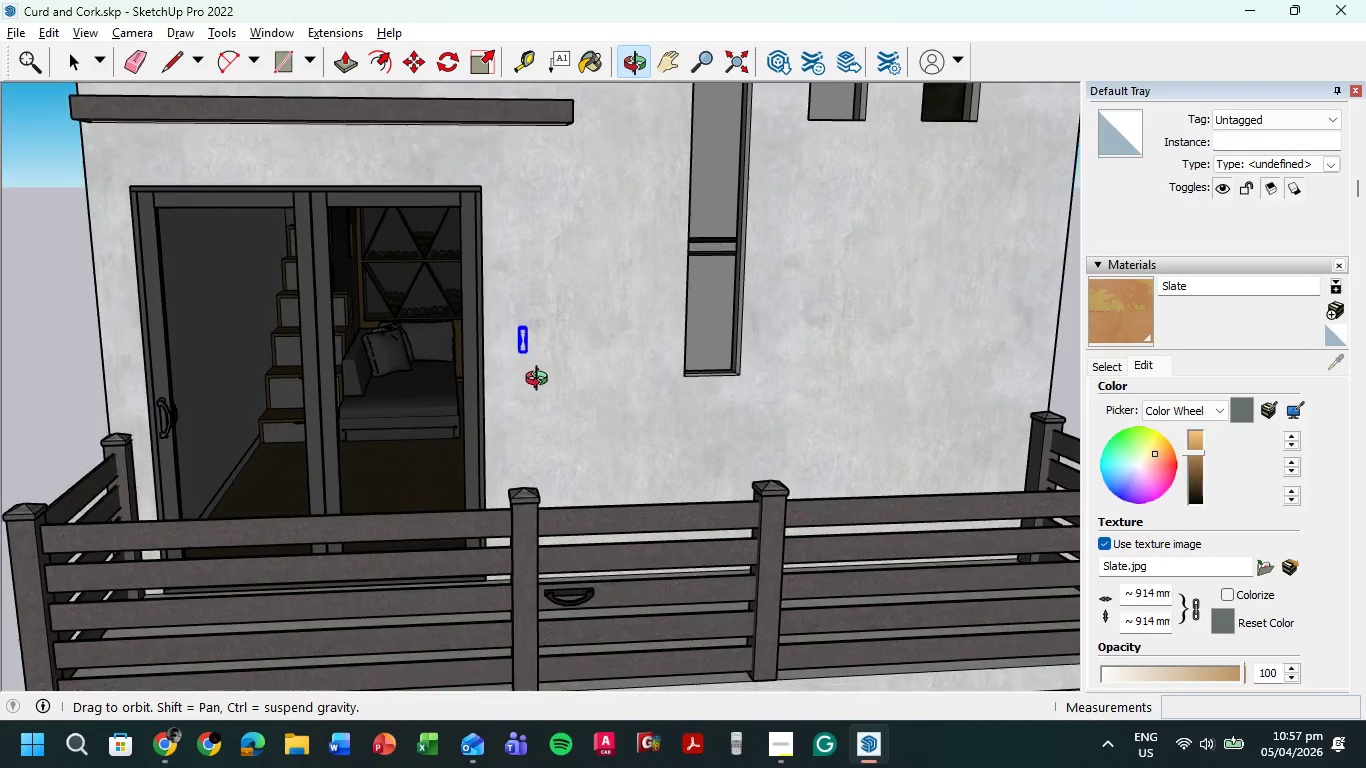 
hold_key(key=ShiftLeft, duration=0.69)
 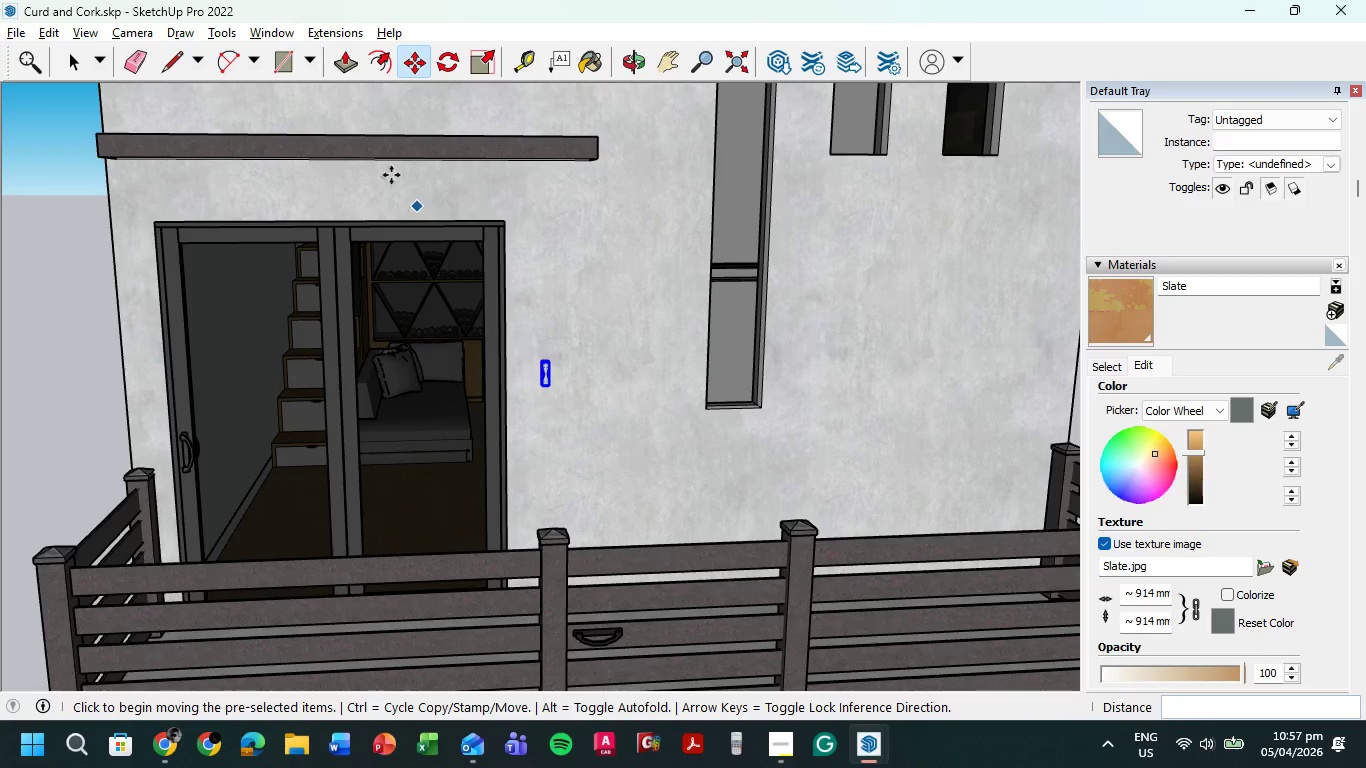 
scroll: coordinate [546, 311], scroll_direction: up, amount: 10.0
 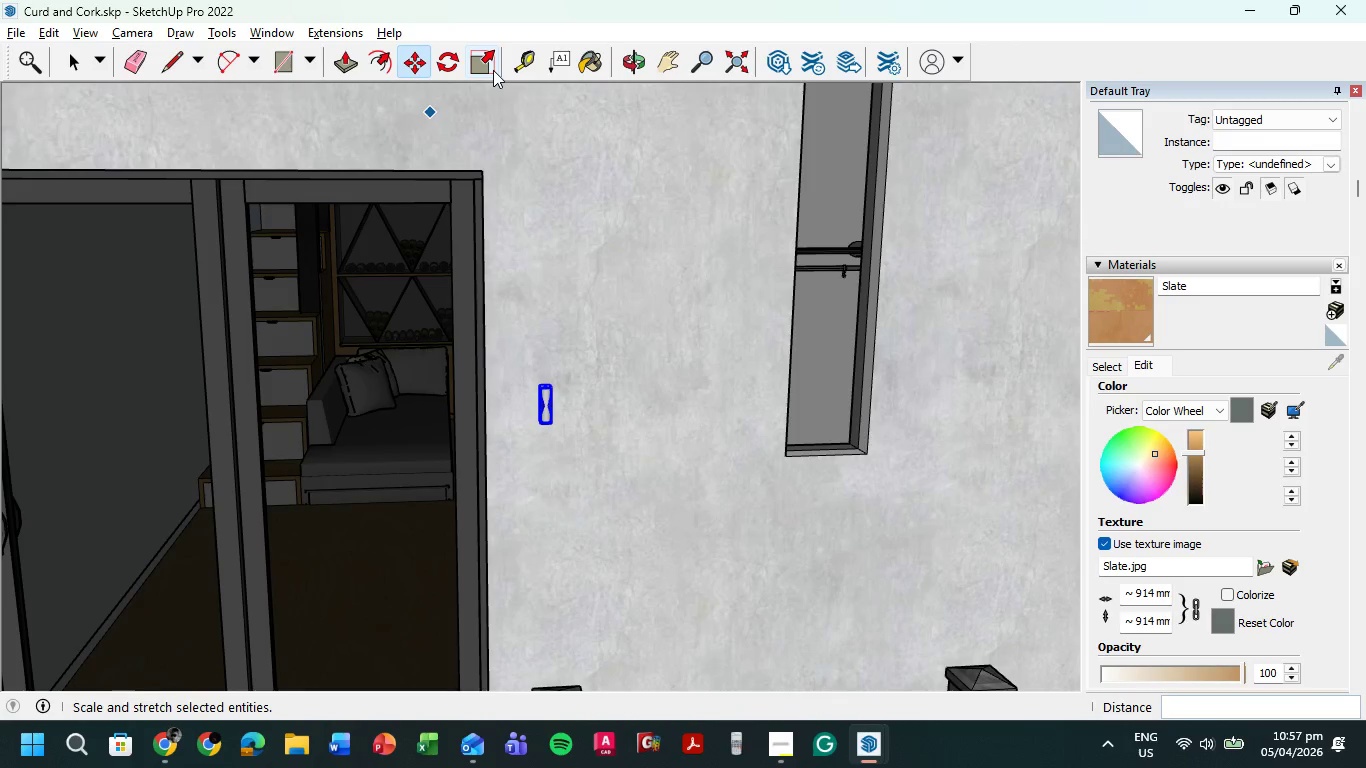 
left_click([489, 64])
 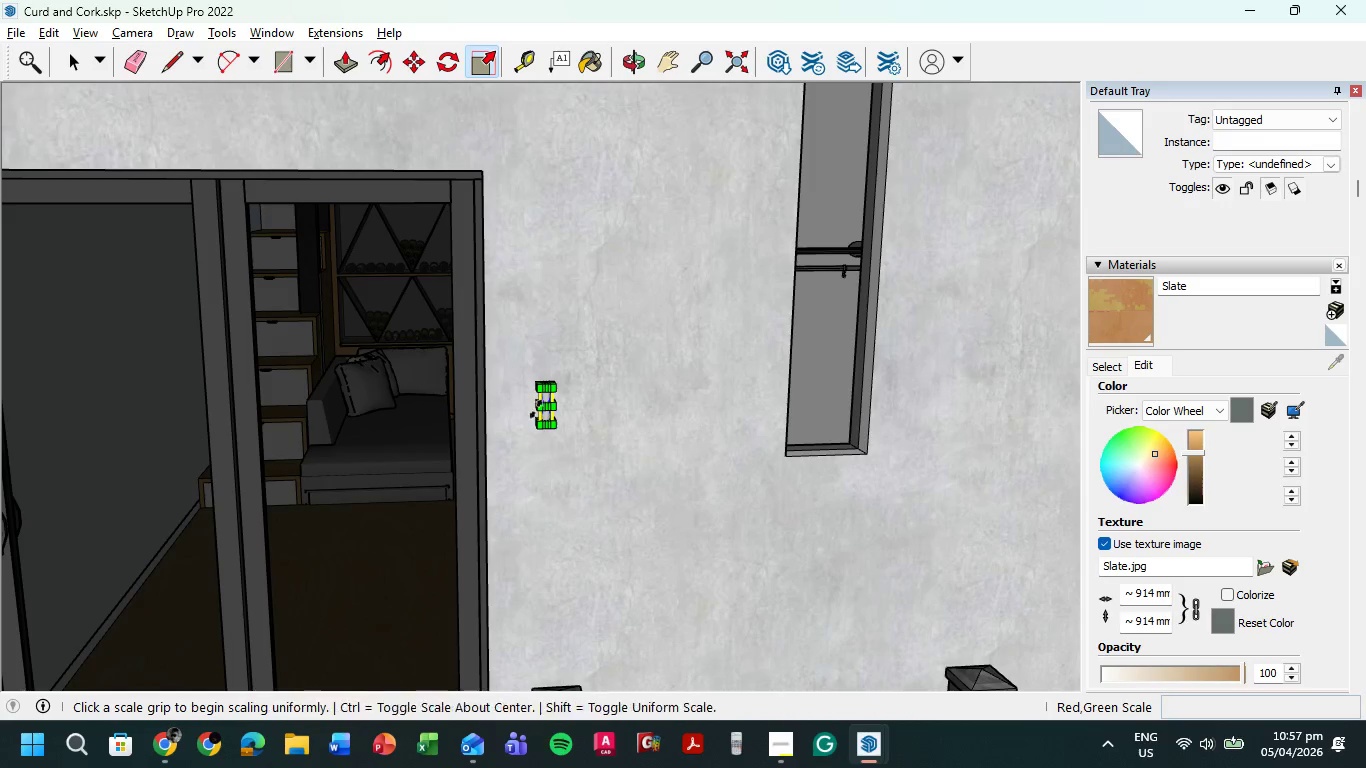 
scroll: coordinate [545, 412], scroll_direction: up, amount: 14.0
 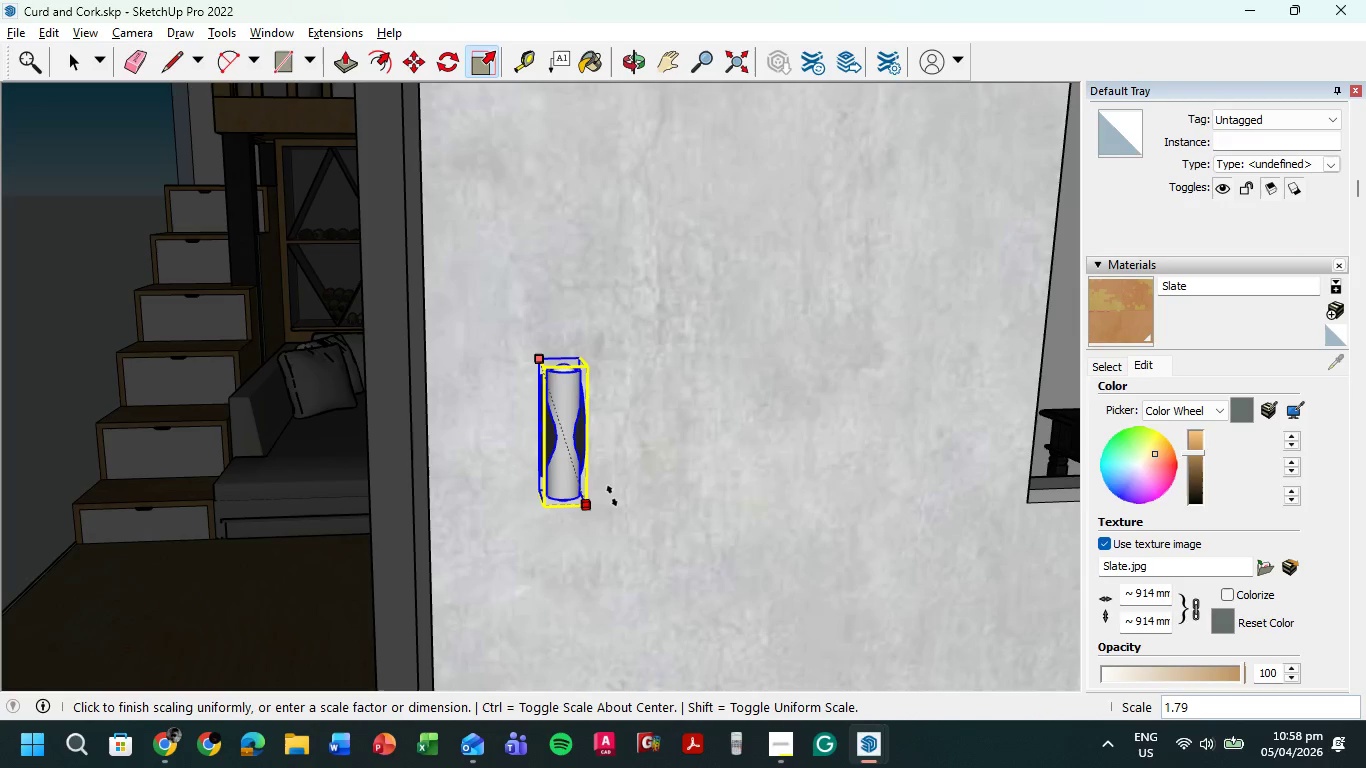 
left_click([621, 515])
 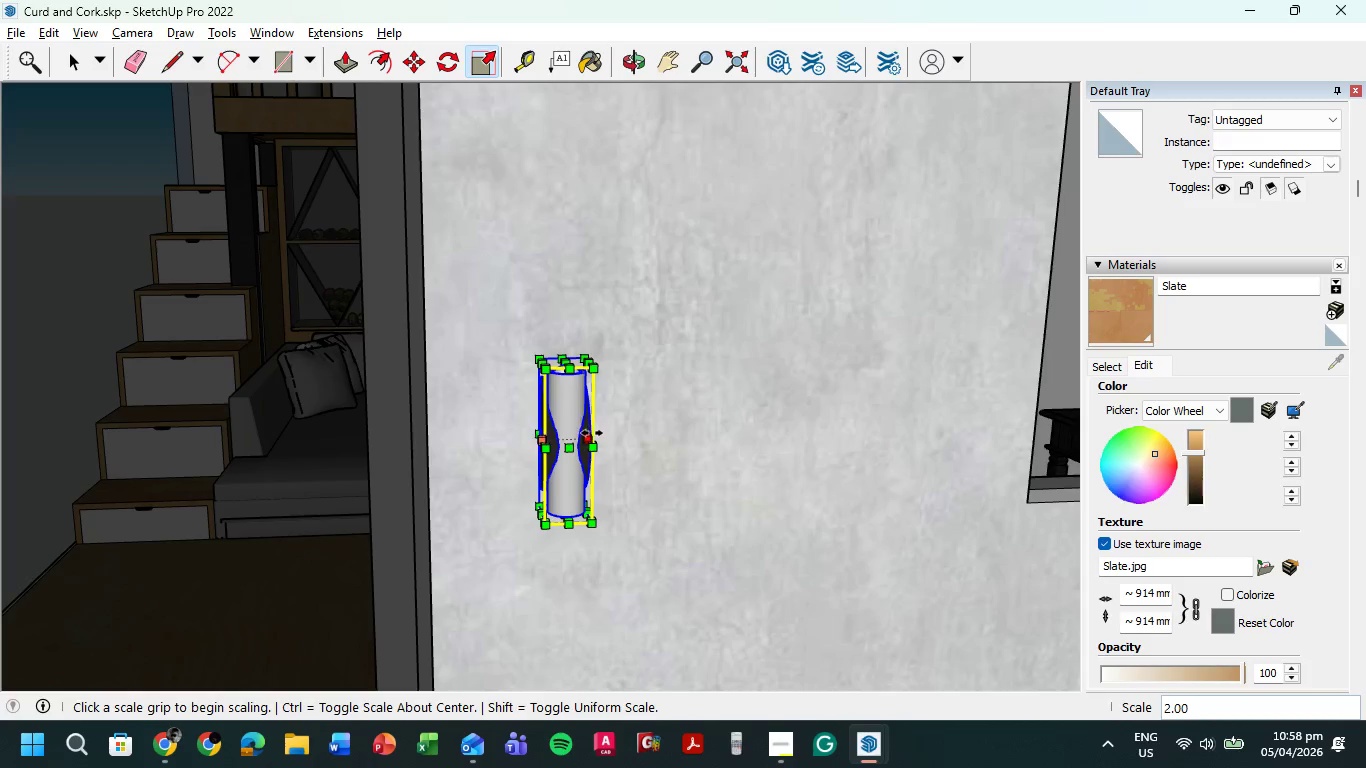 
left_click([592, 433])
 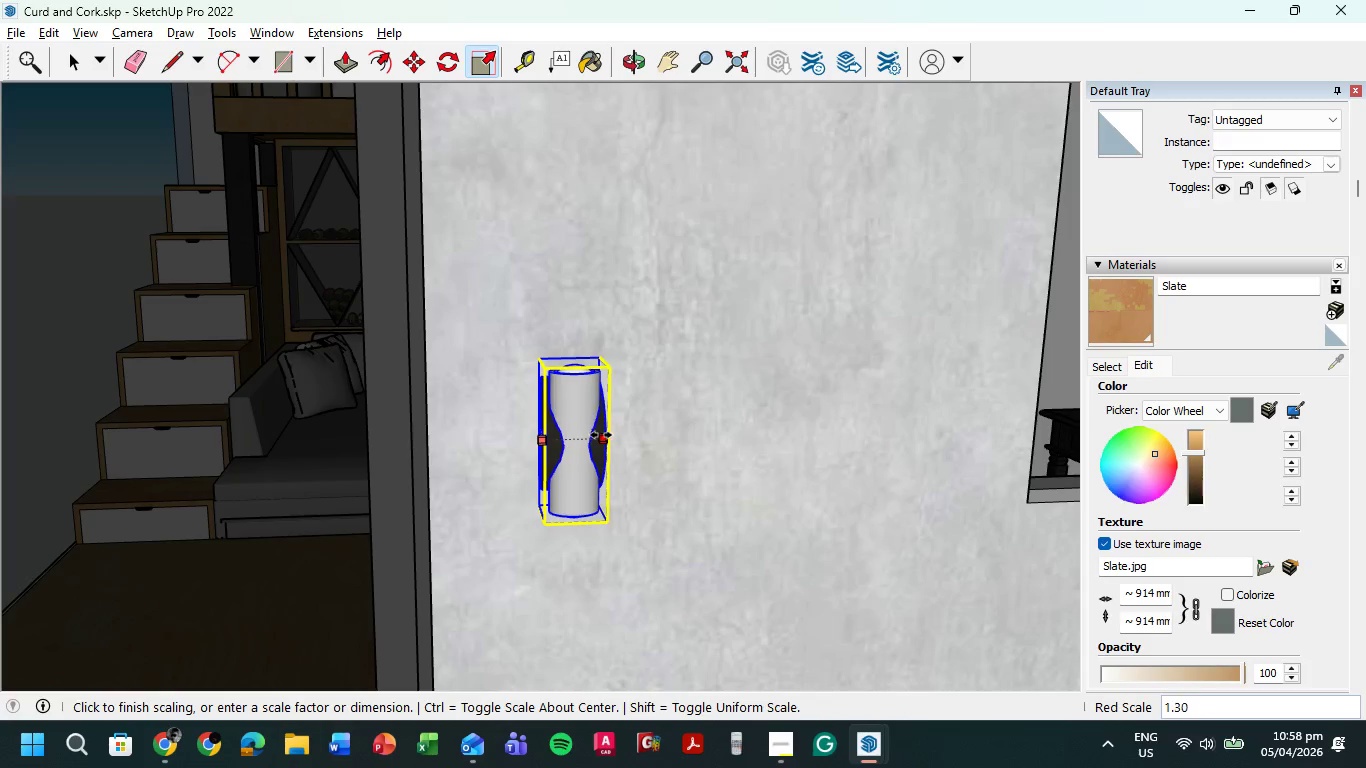 
left_click([601, 435])
 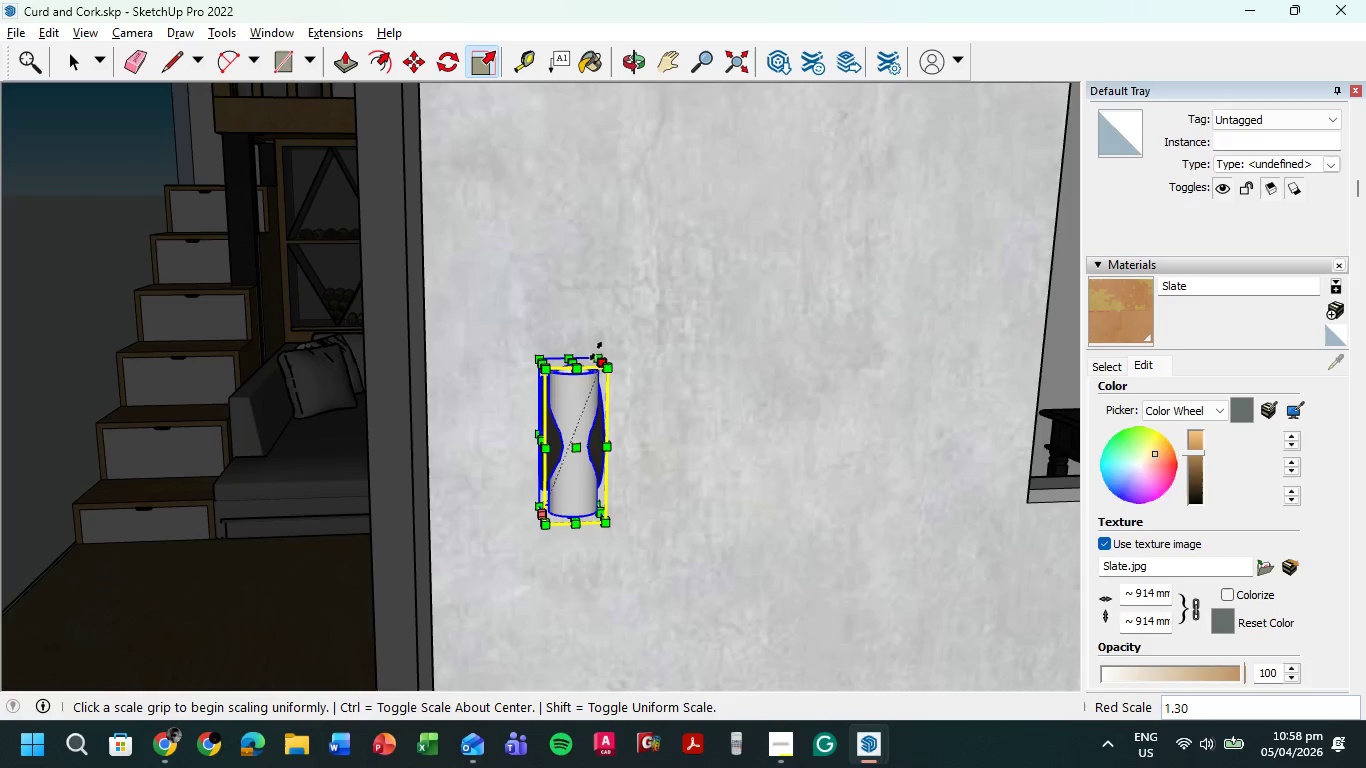 
left_click([592, 348])
 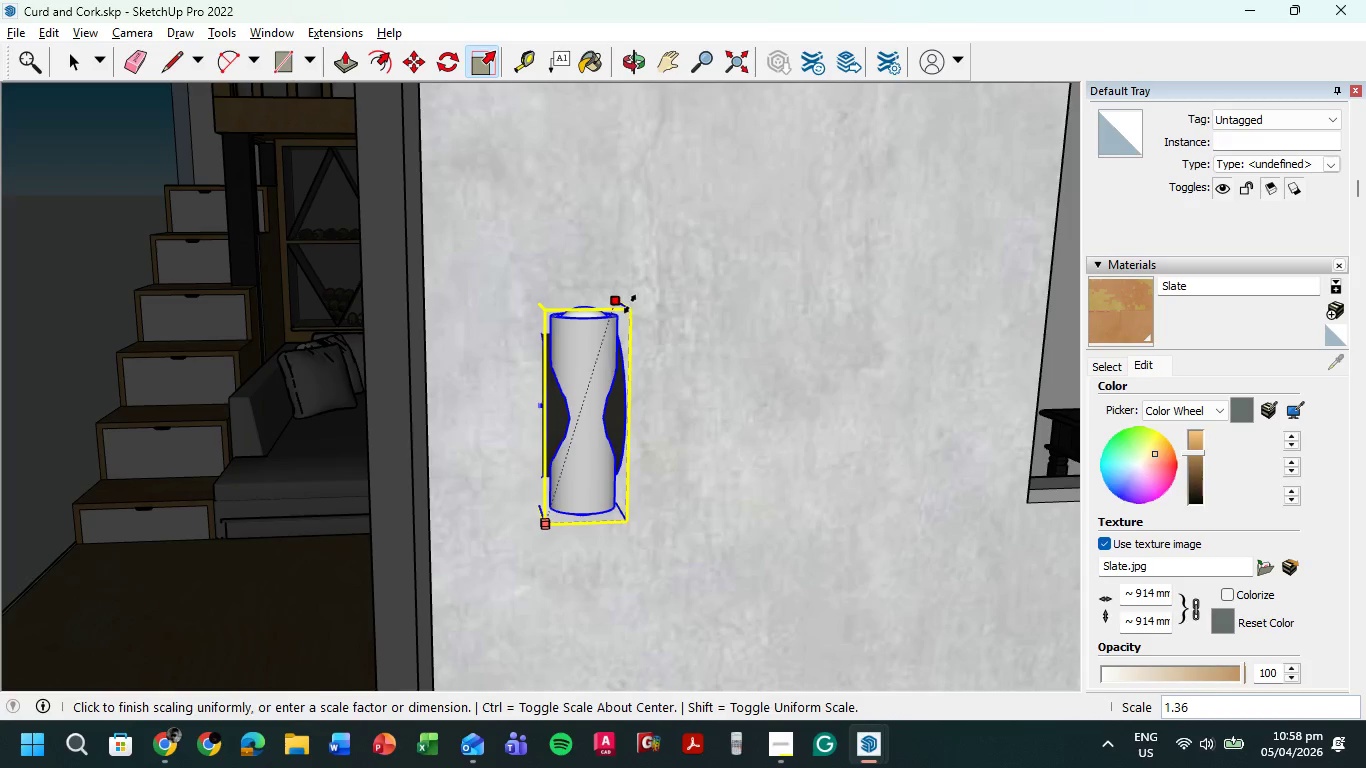 
scroll: coordinate [537, 394], scroll_direction: down, amount: 27.0
 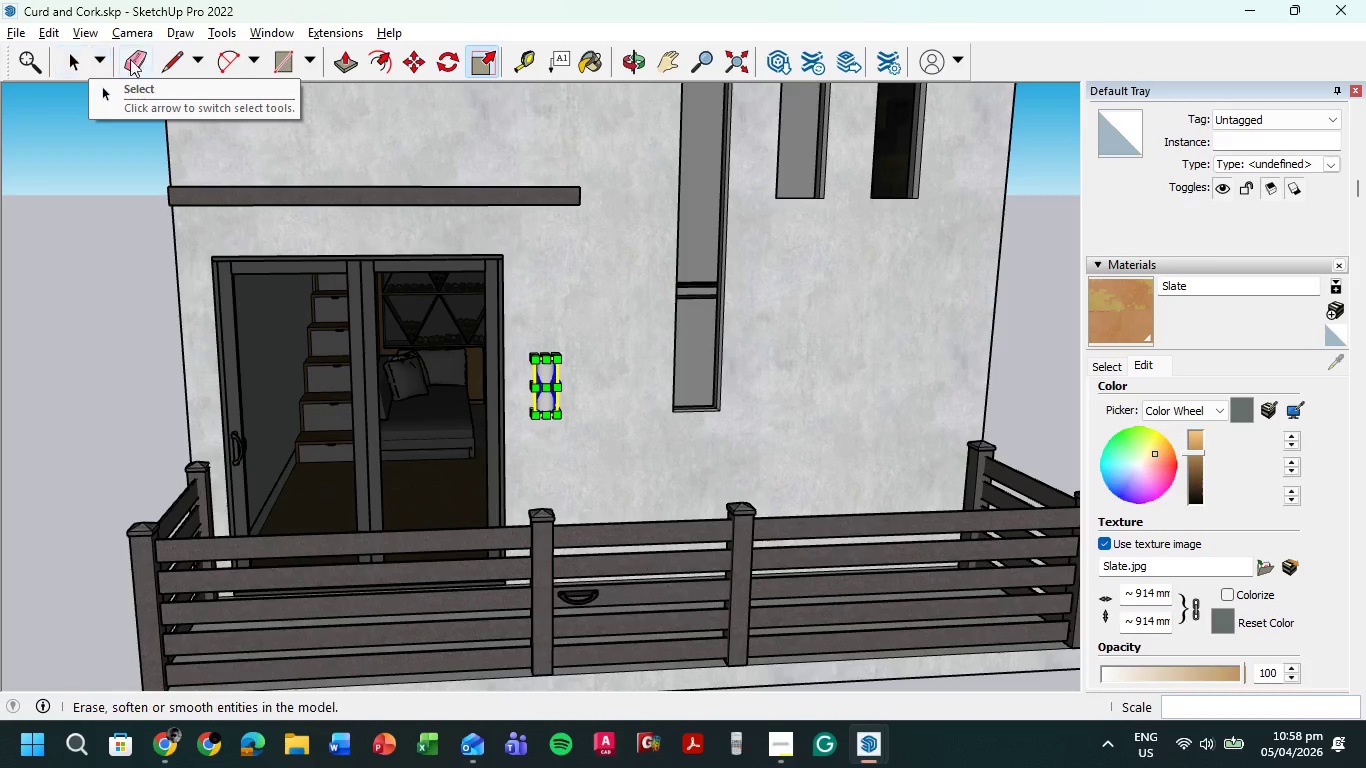 
left_click([412, 64])
 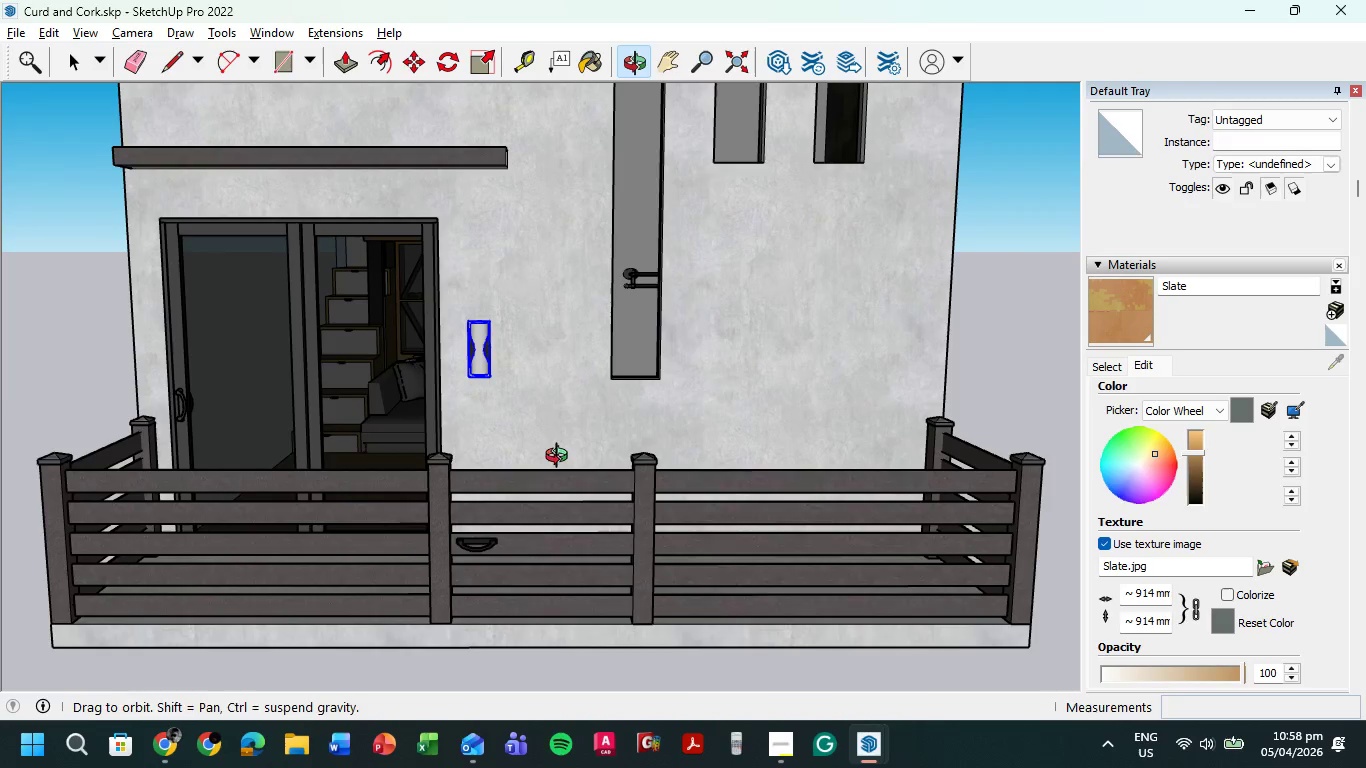 
scroll: coordinate [438, 298], scroll_direction: up, amount: 5.0
 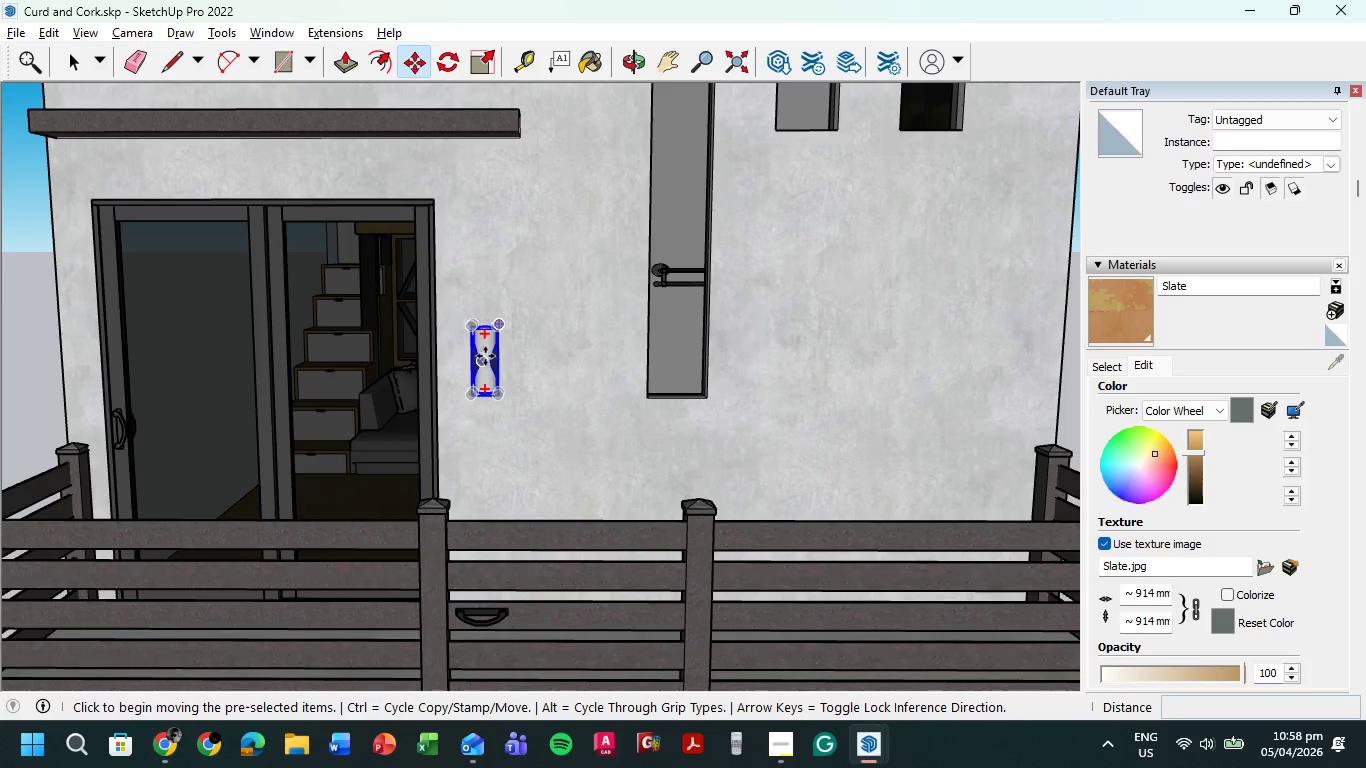 
left_click([484, 357])
 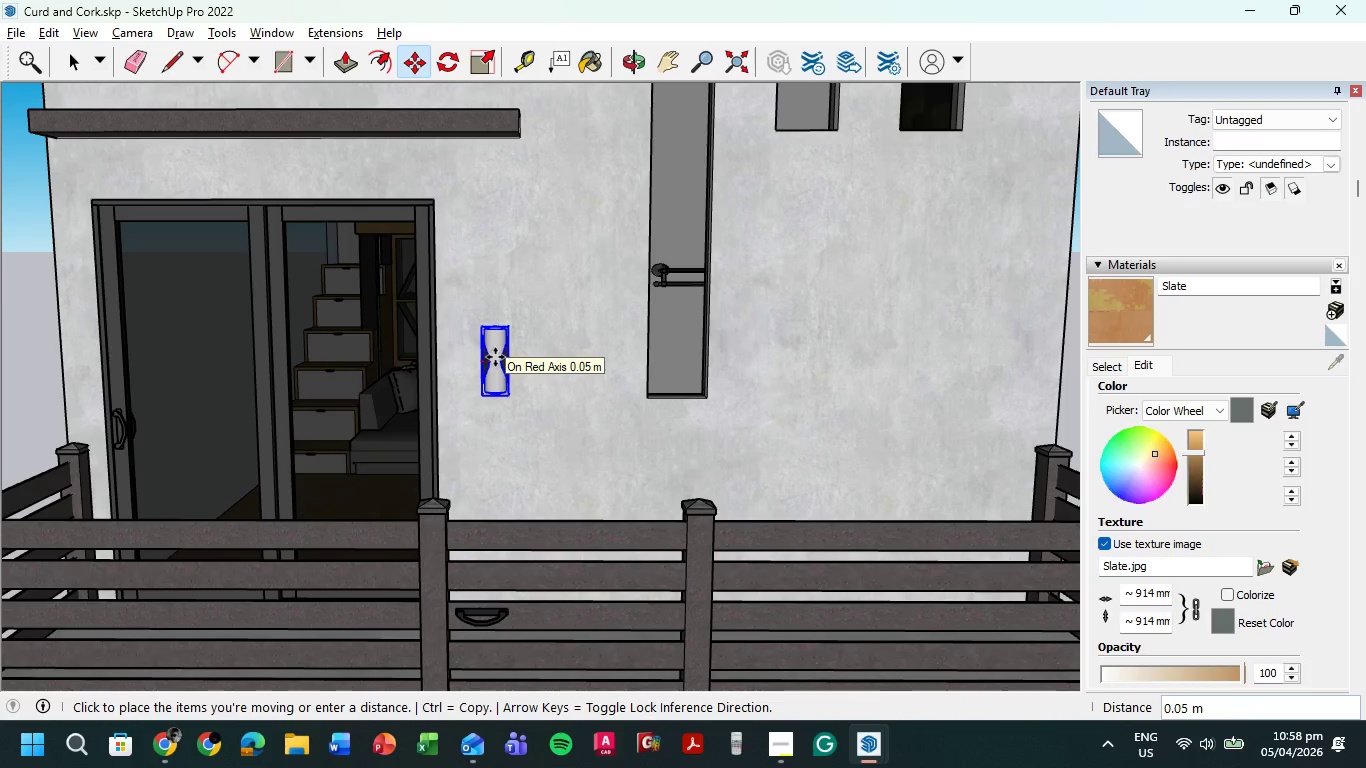 
left_click([495, 357])
 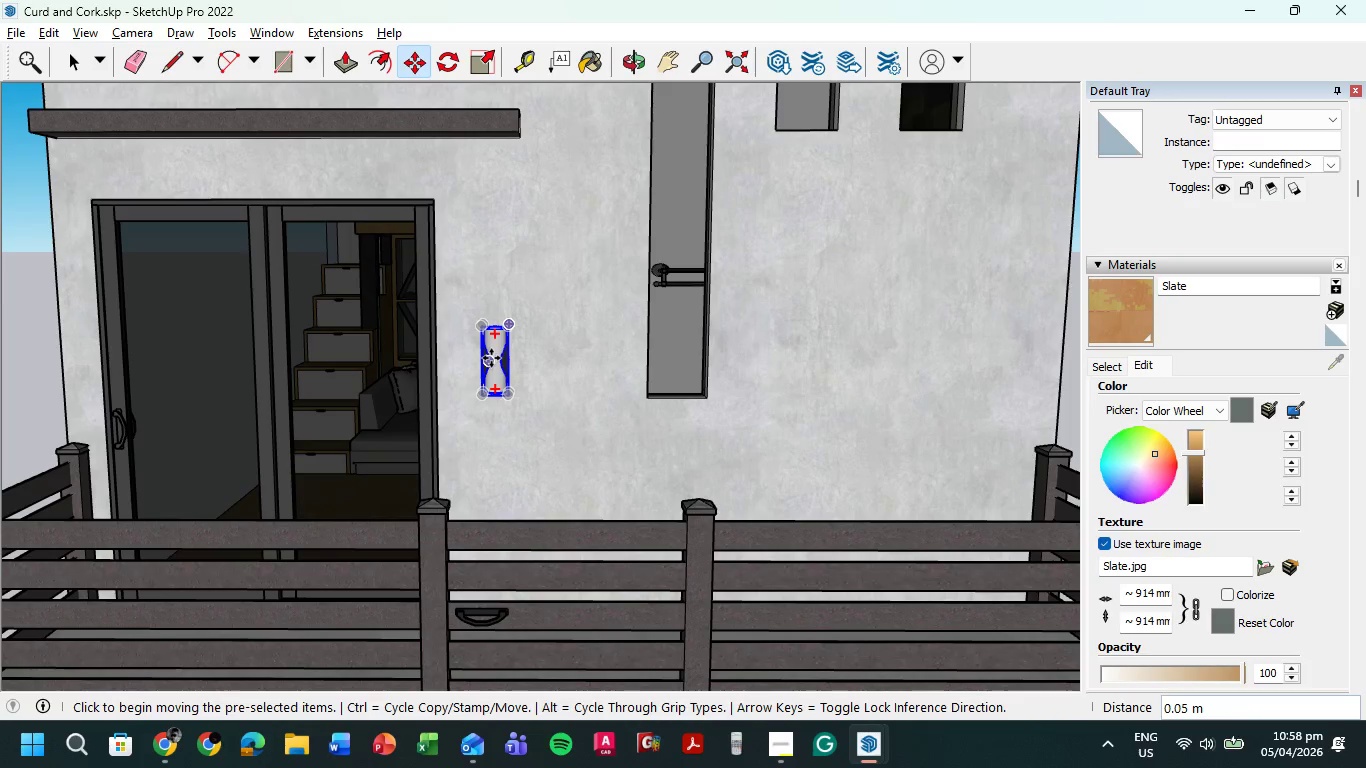 
left_click([491, 358])
 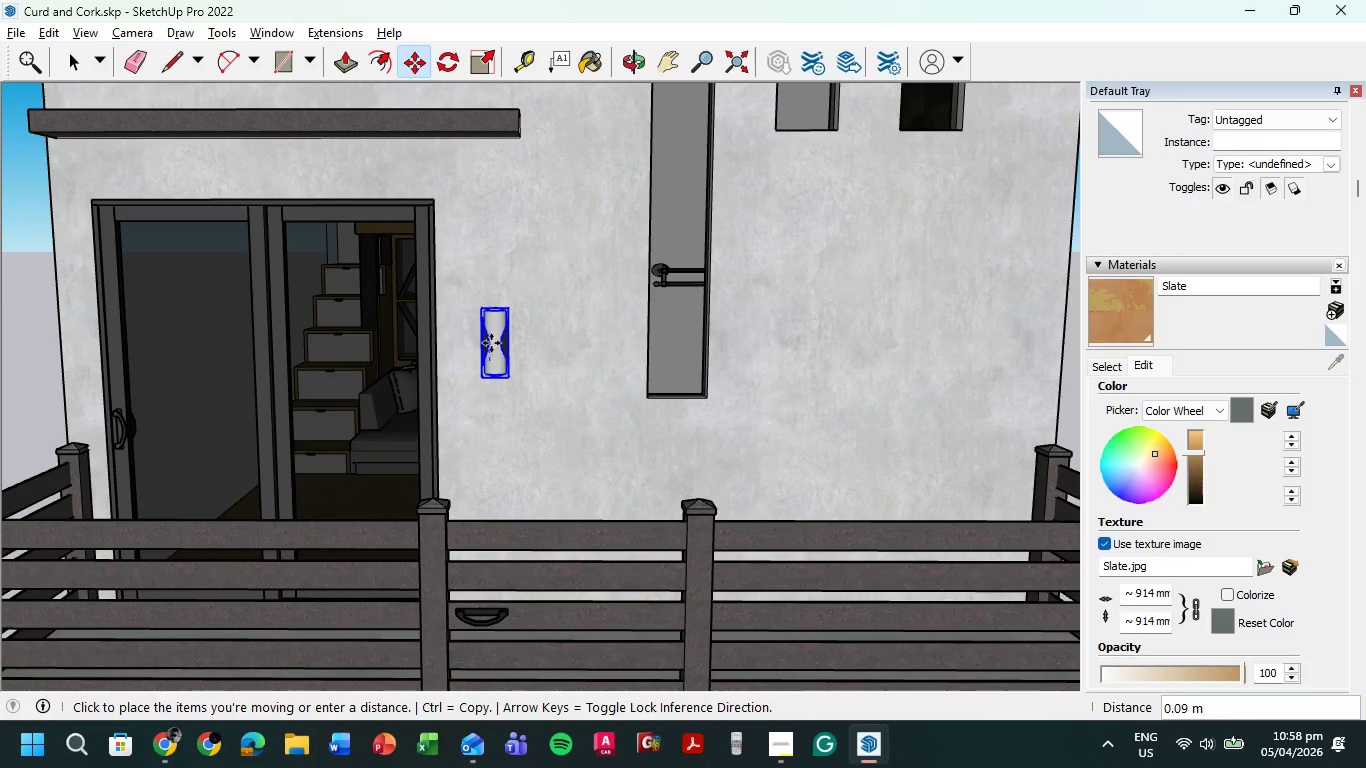 
left_click([491, 343])
 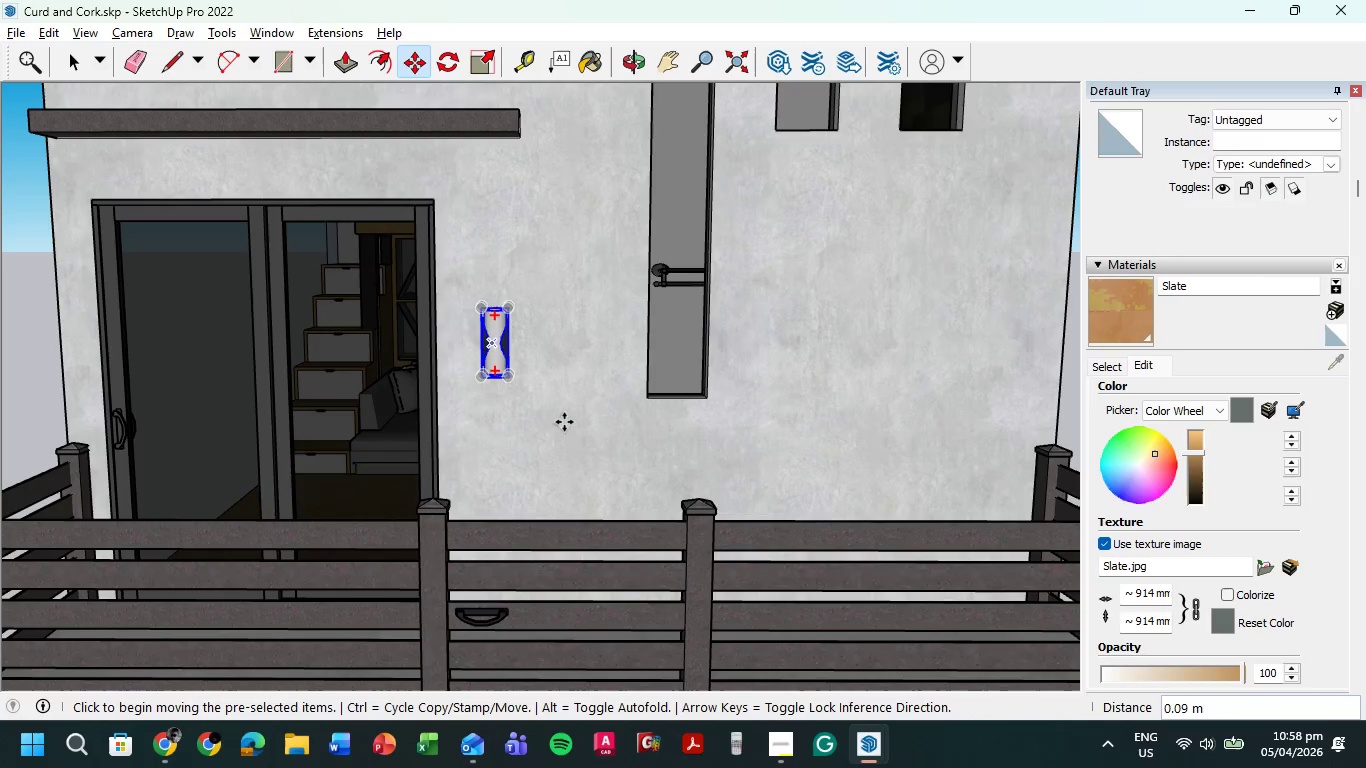 
scroll: coordinate [650, 455], scroll_direction: down, amount: 8.0
 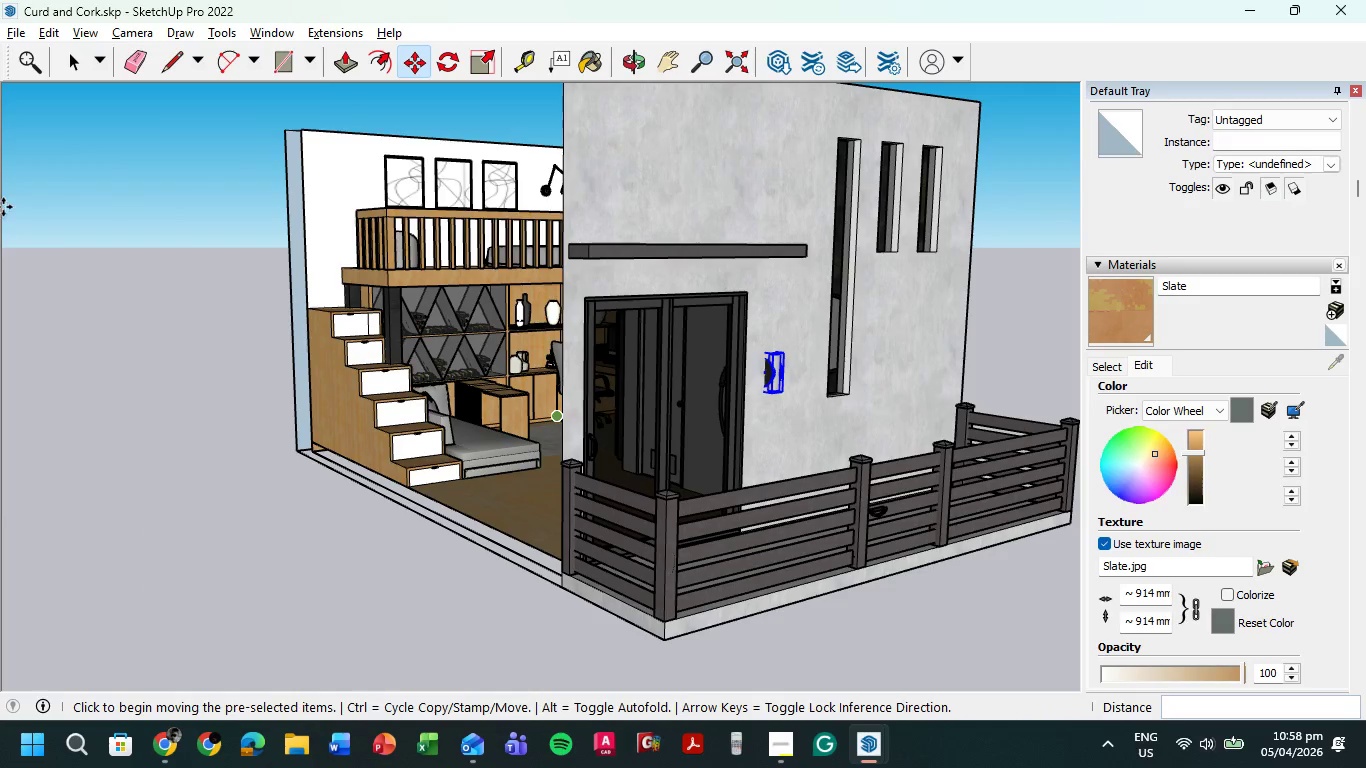 
left_click([67, 57])
 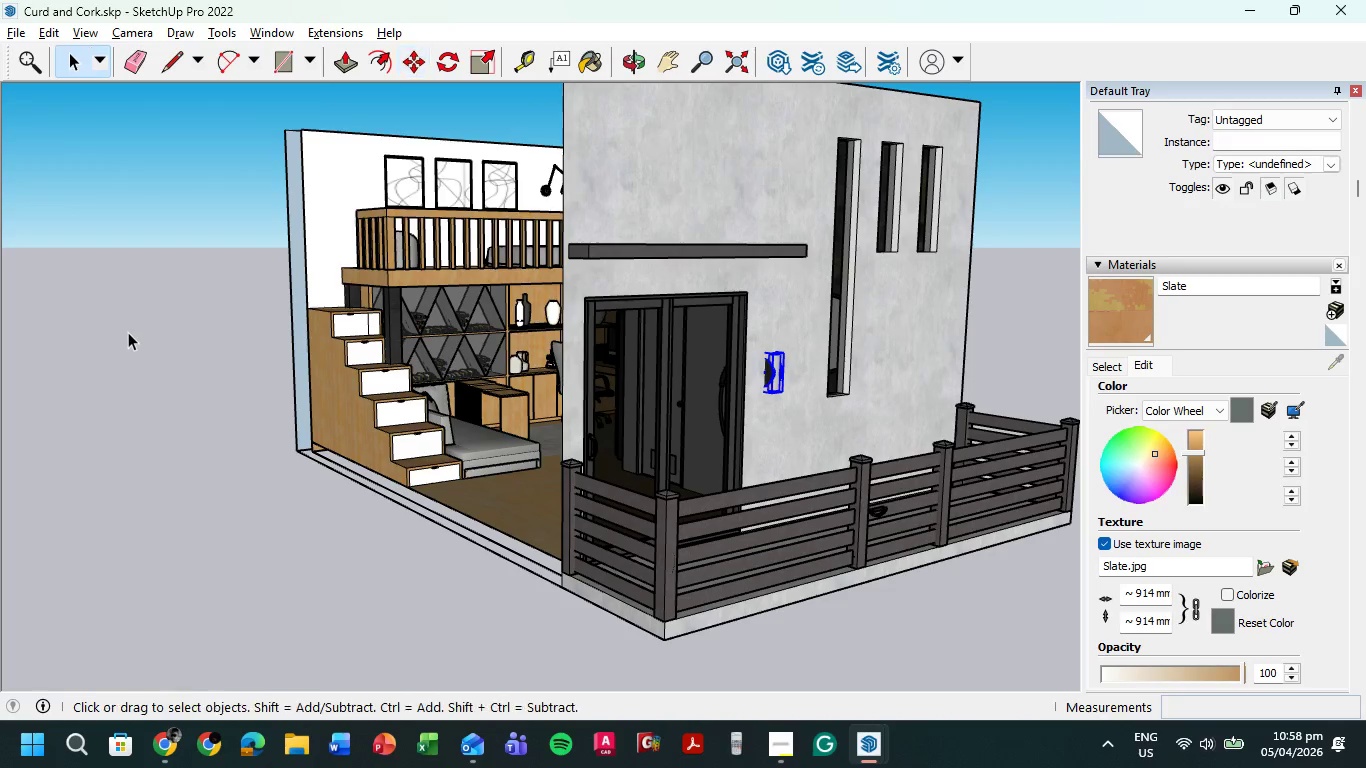 
triple_click([128, 332])
 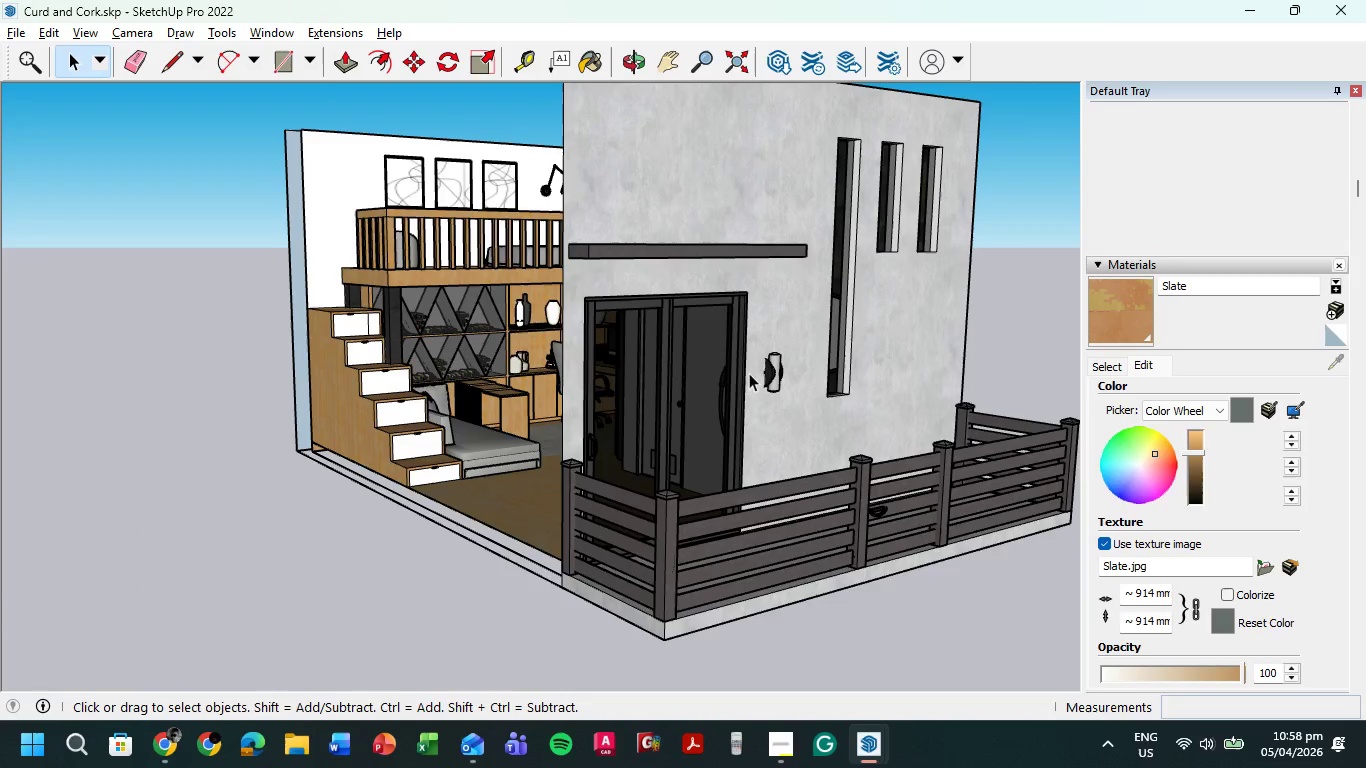 
scroll: coordinate [850, 358], scroll_direction: up, amount: 30.0
 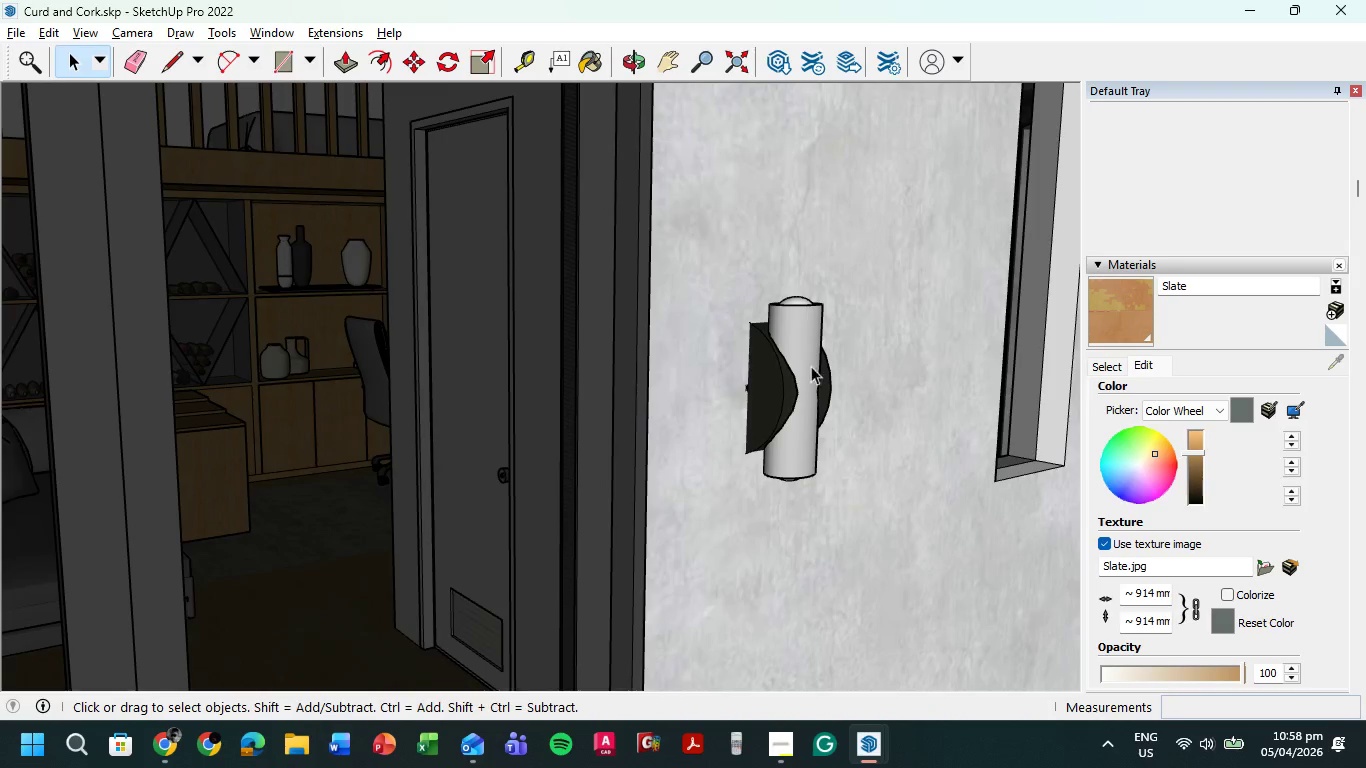 
scroll: coordinate [608, 538], scroll_direction: down, amount: 36.0
 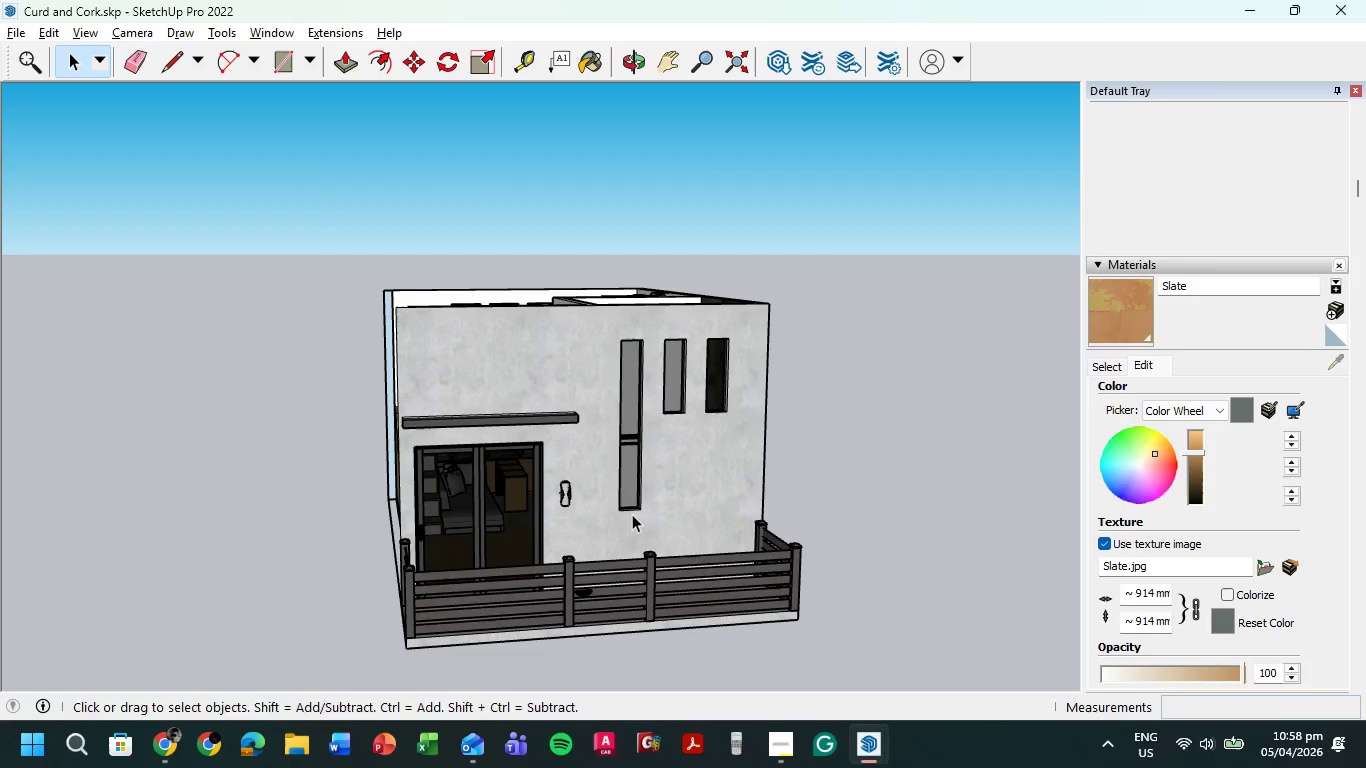 
scroll: coordinate [355, 416], scroll_direction: up, amount: 16.0
 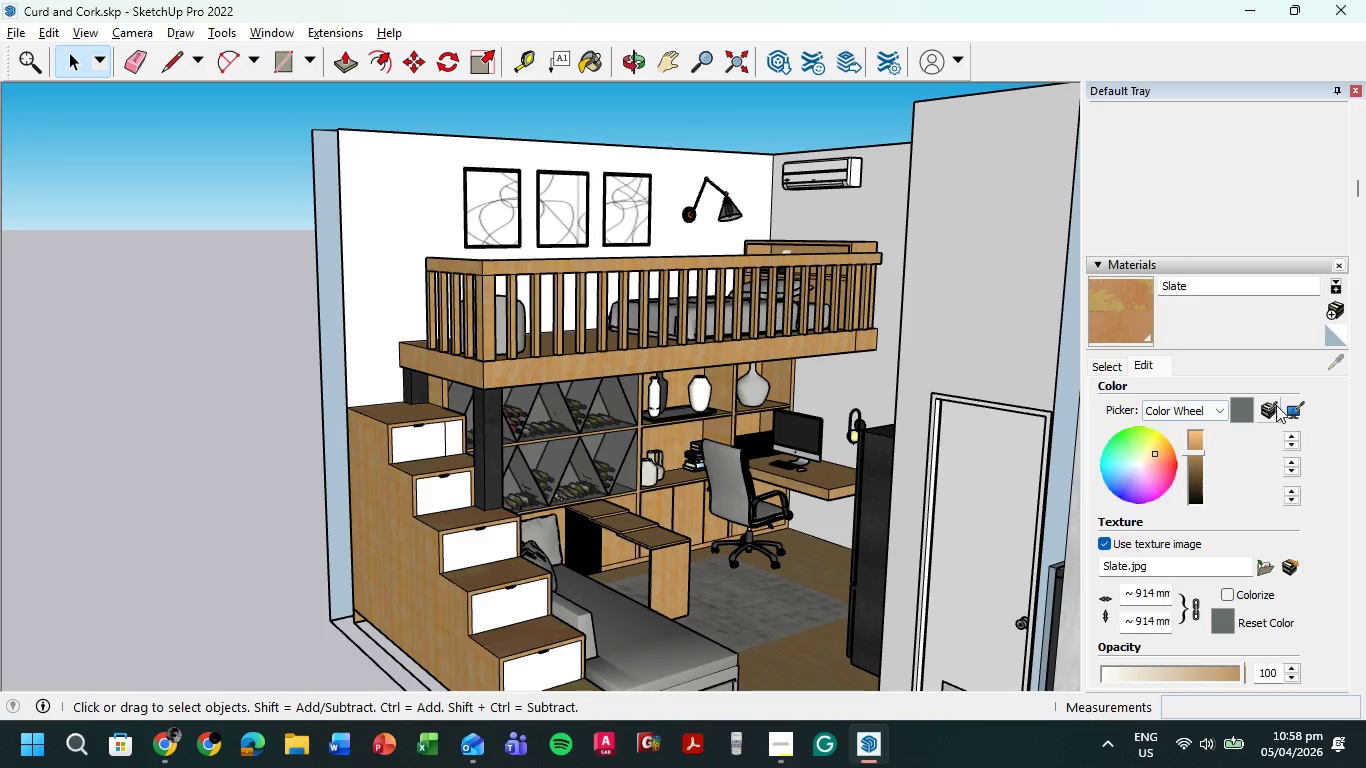 
left_click([366, 531])
 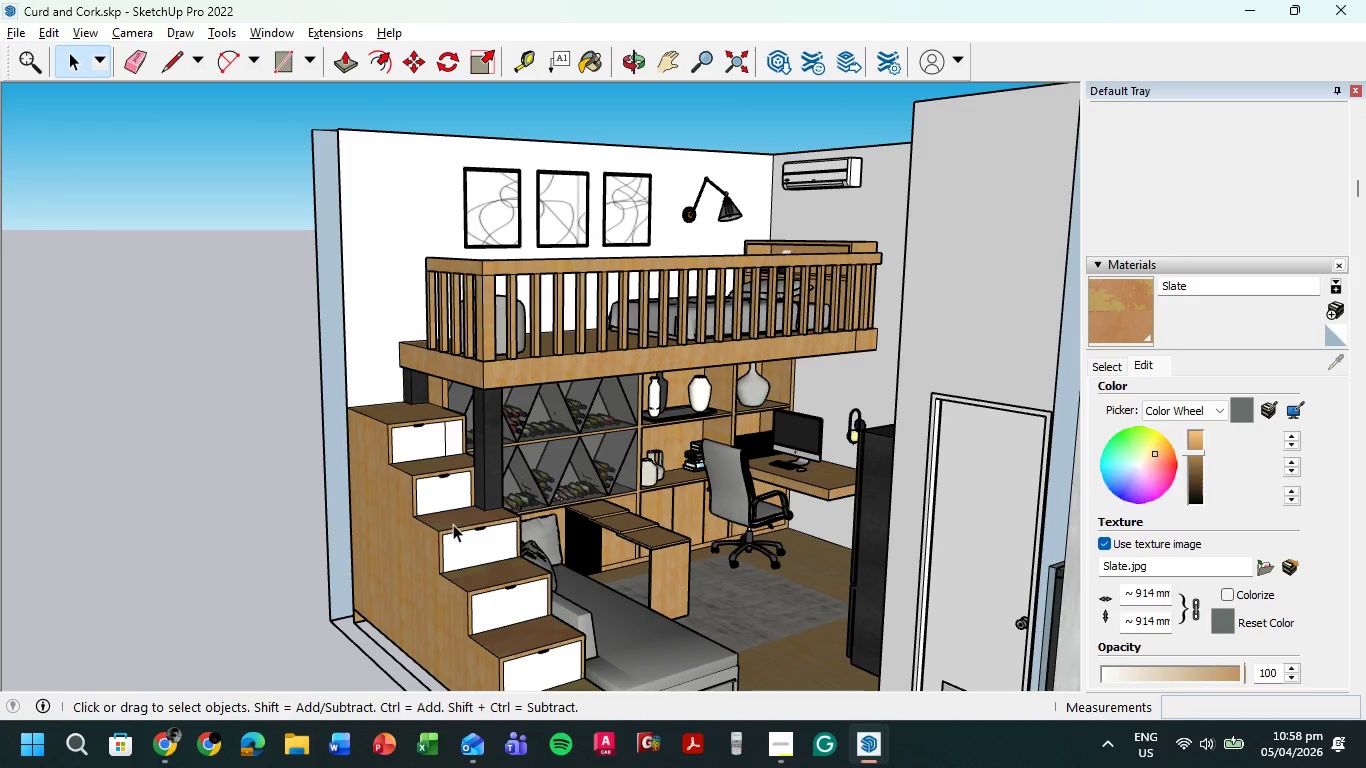 
left_click([453, 524])
 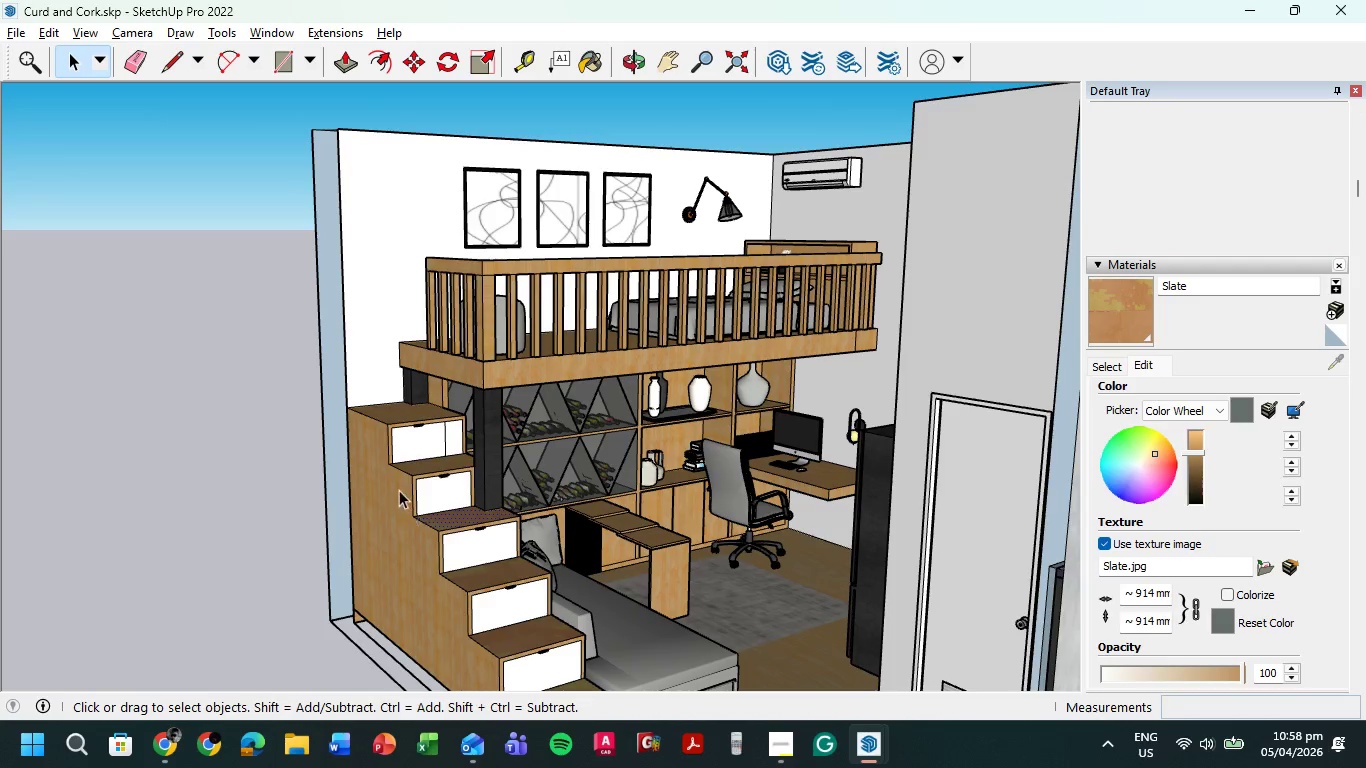 
scroll: coordinate [399, 490], scroll_direction: down, amount: 4.0
 